 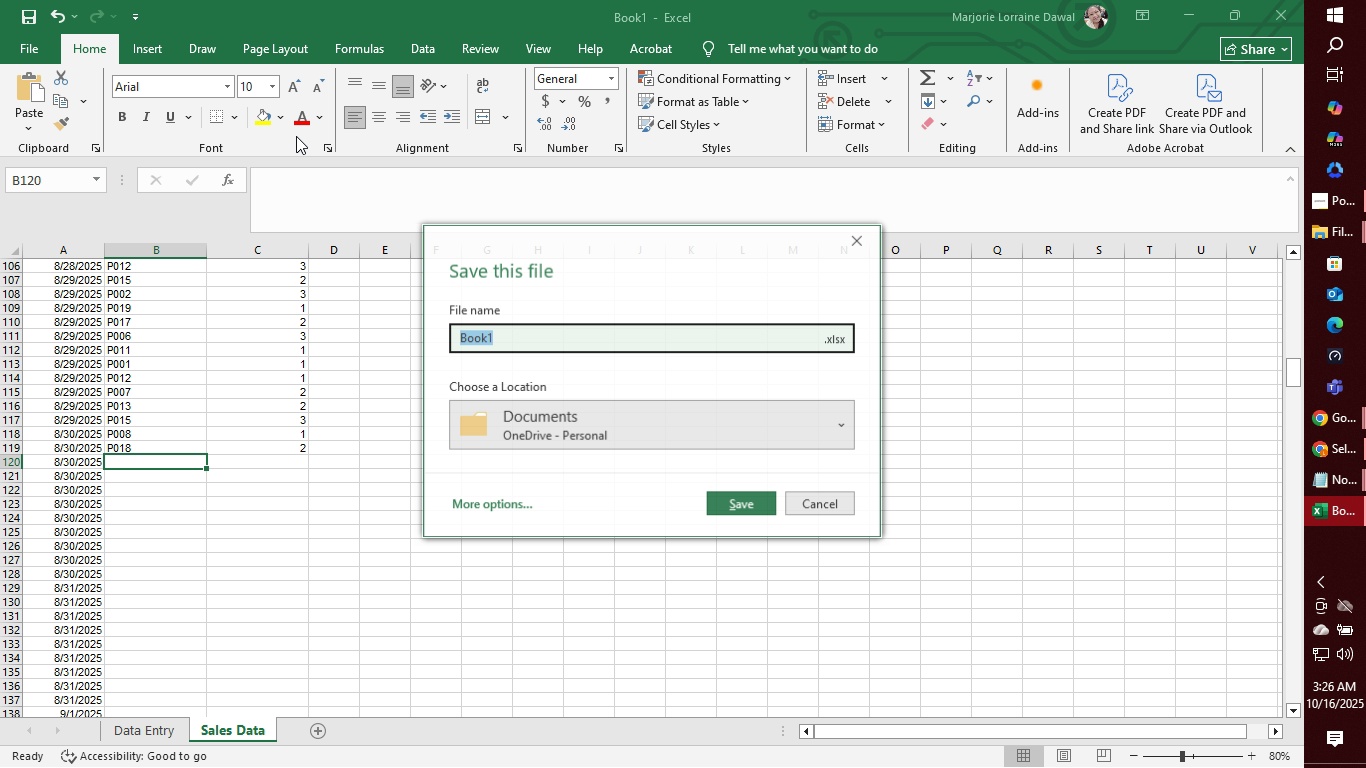 
left_click([711, 430])
 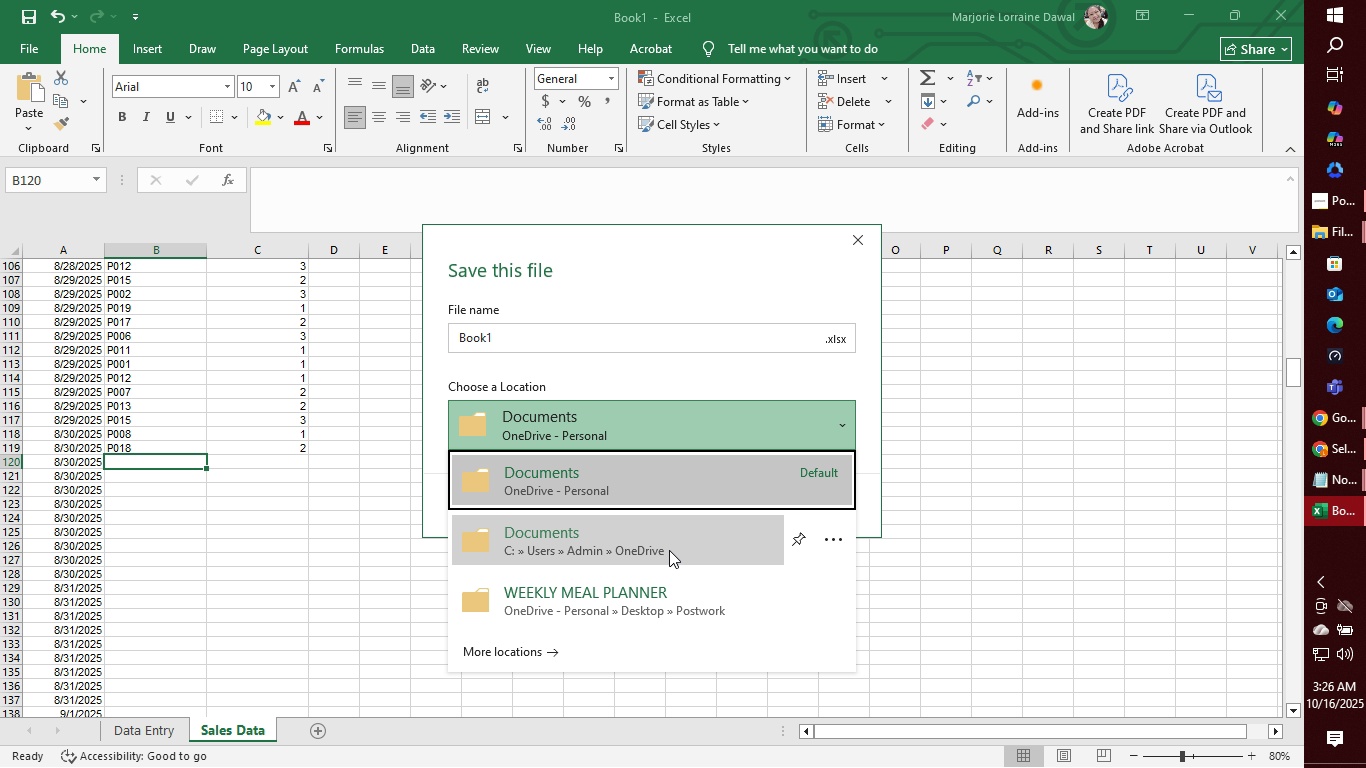 
left_click([633, 637])
 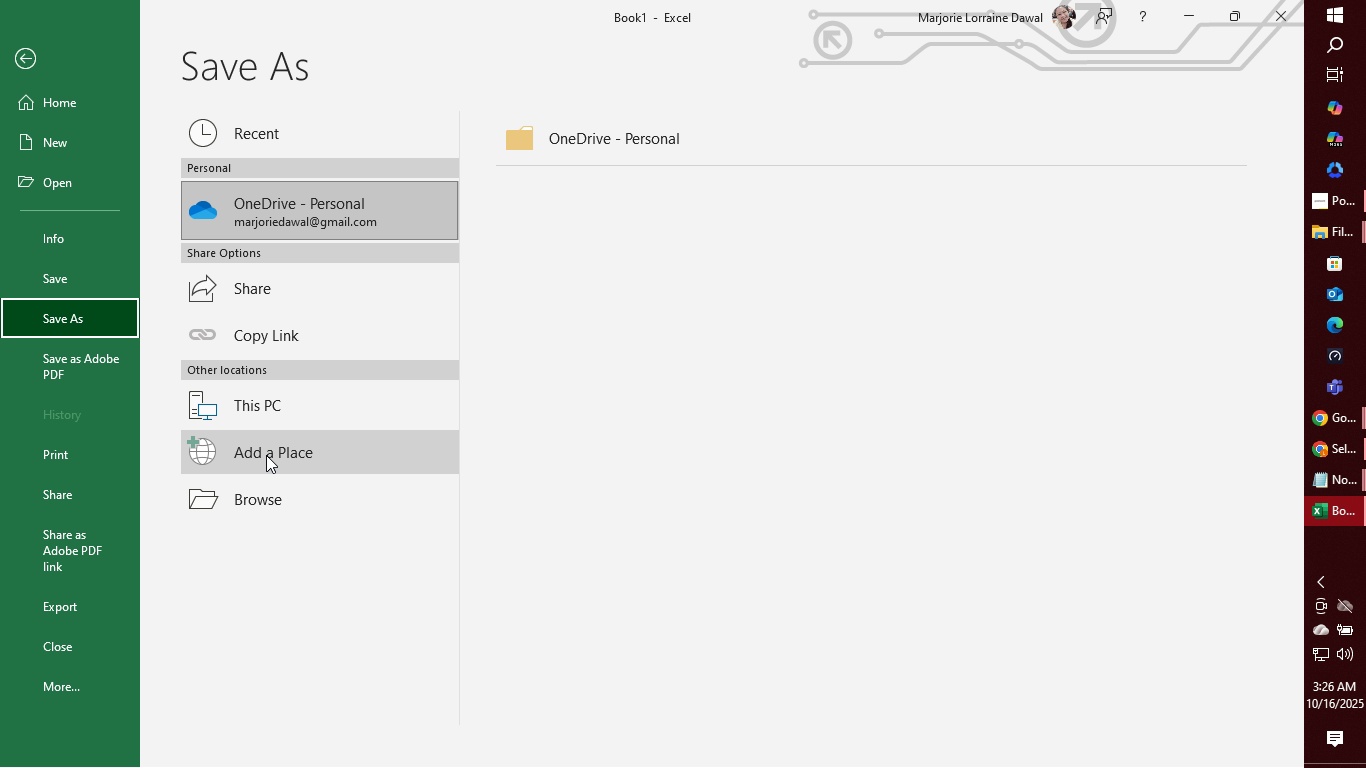 
left_click([280, 499])
 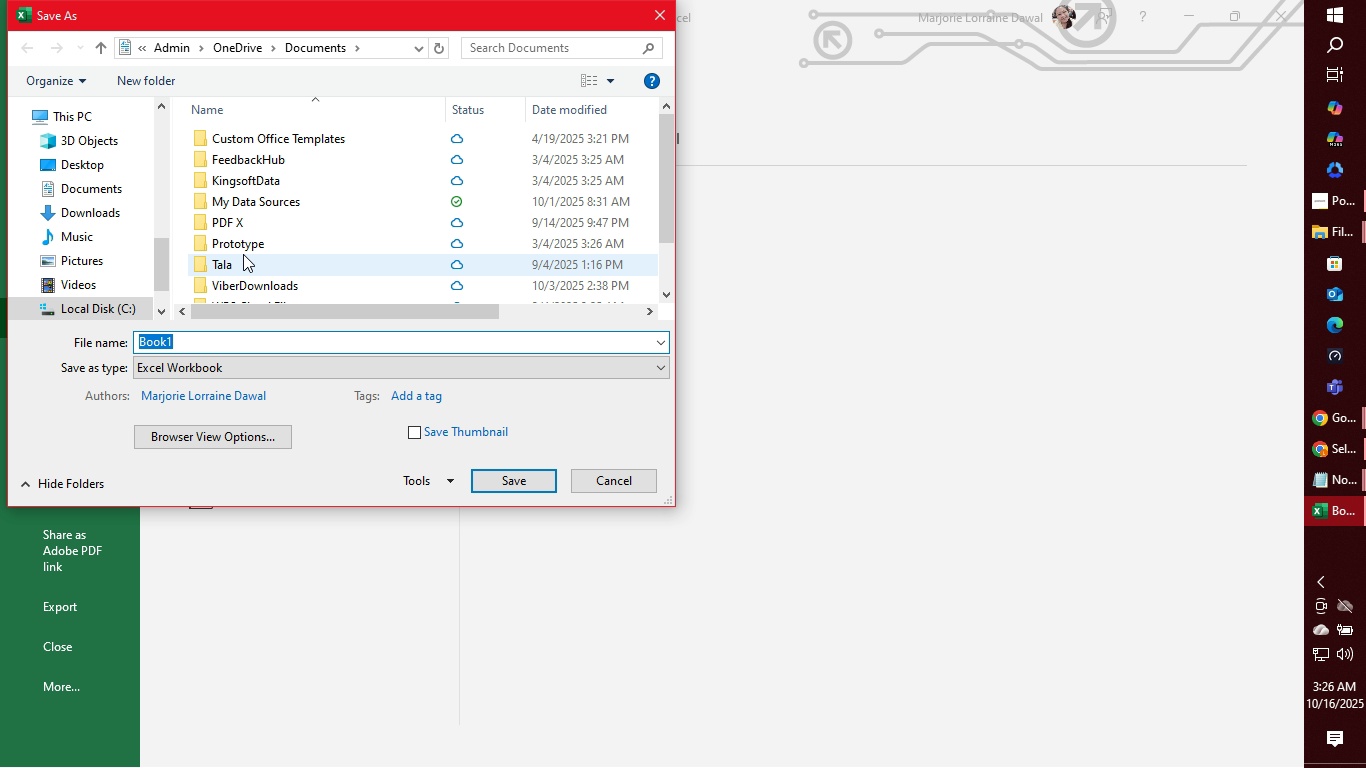 
left_click_drag(start_coordinate=[163, 263], to_coordinate=[162, 128])
 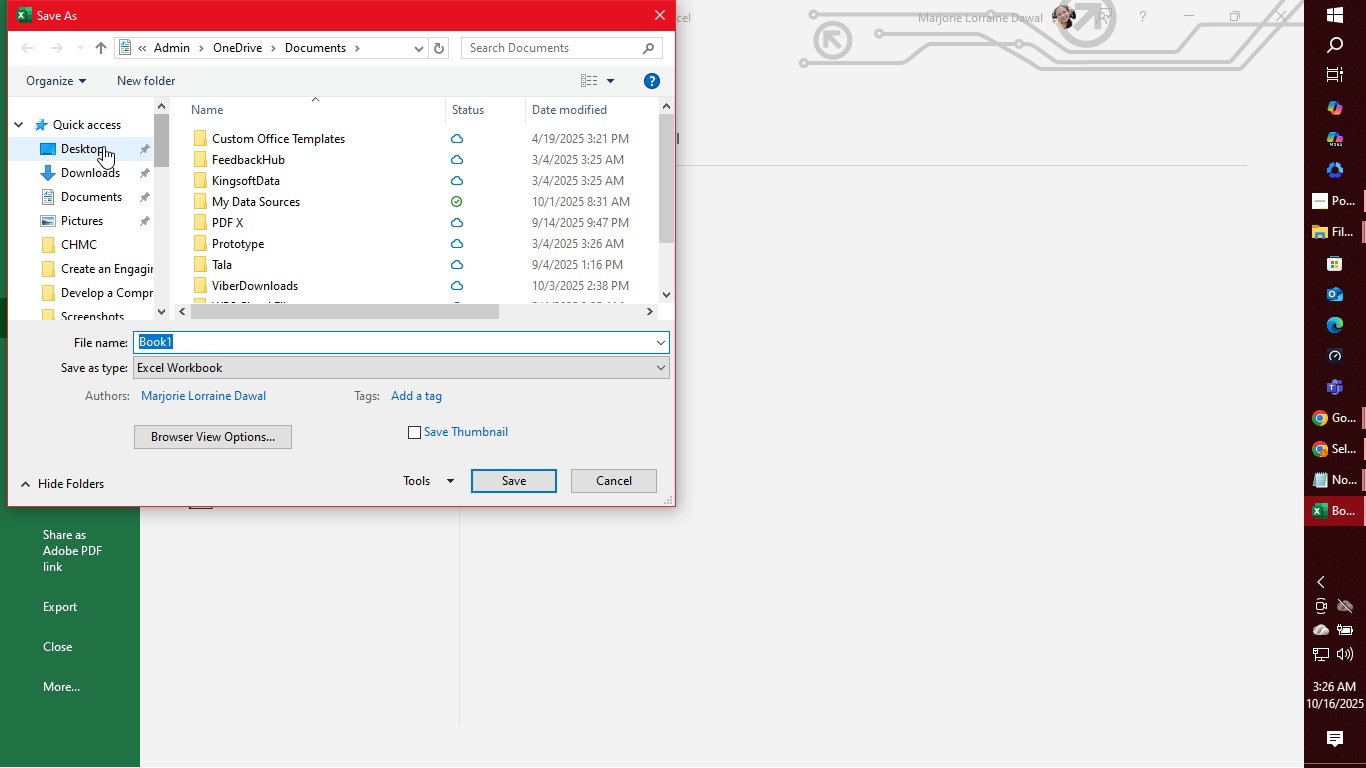 
left_click([103, 146])
 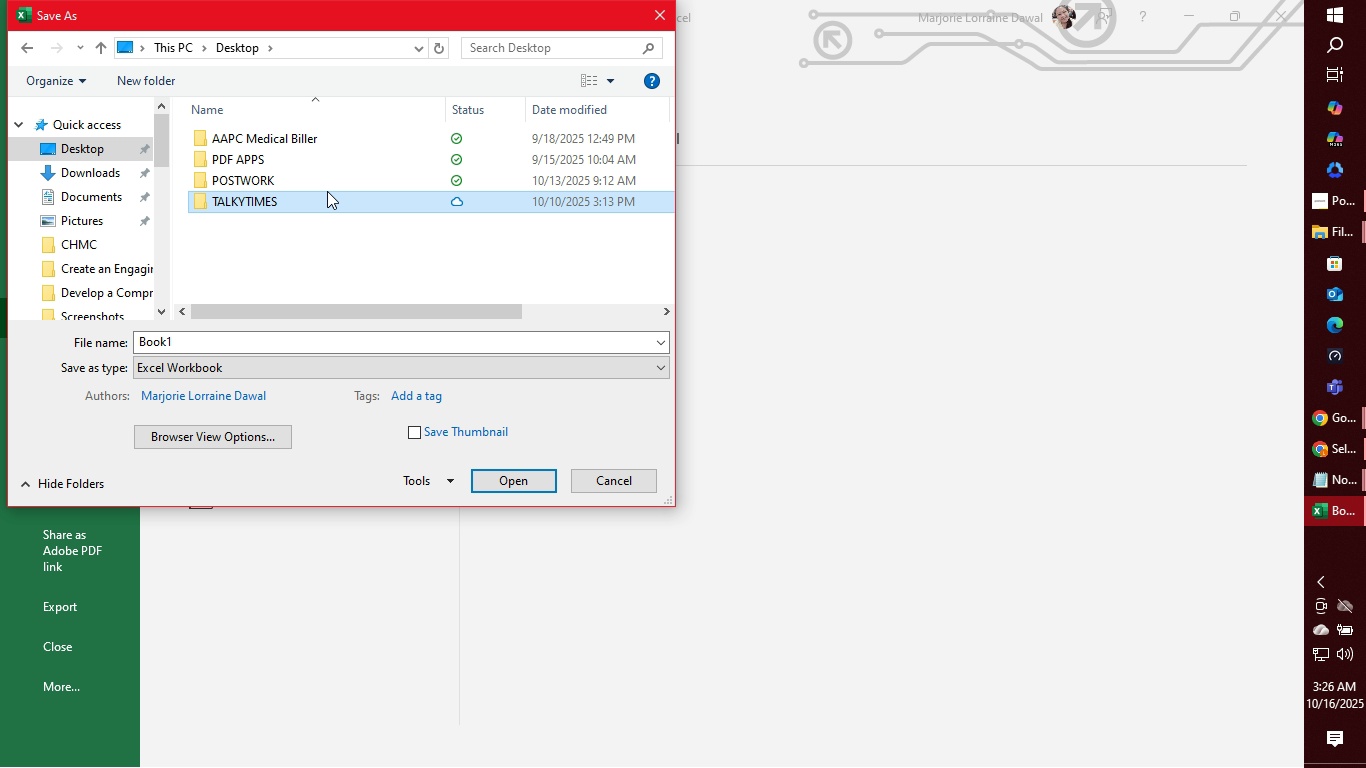 
double_click([332, 179])
 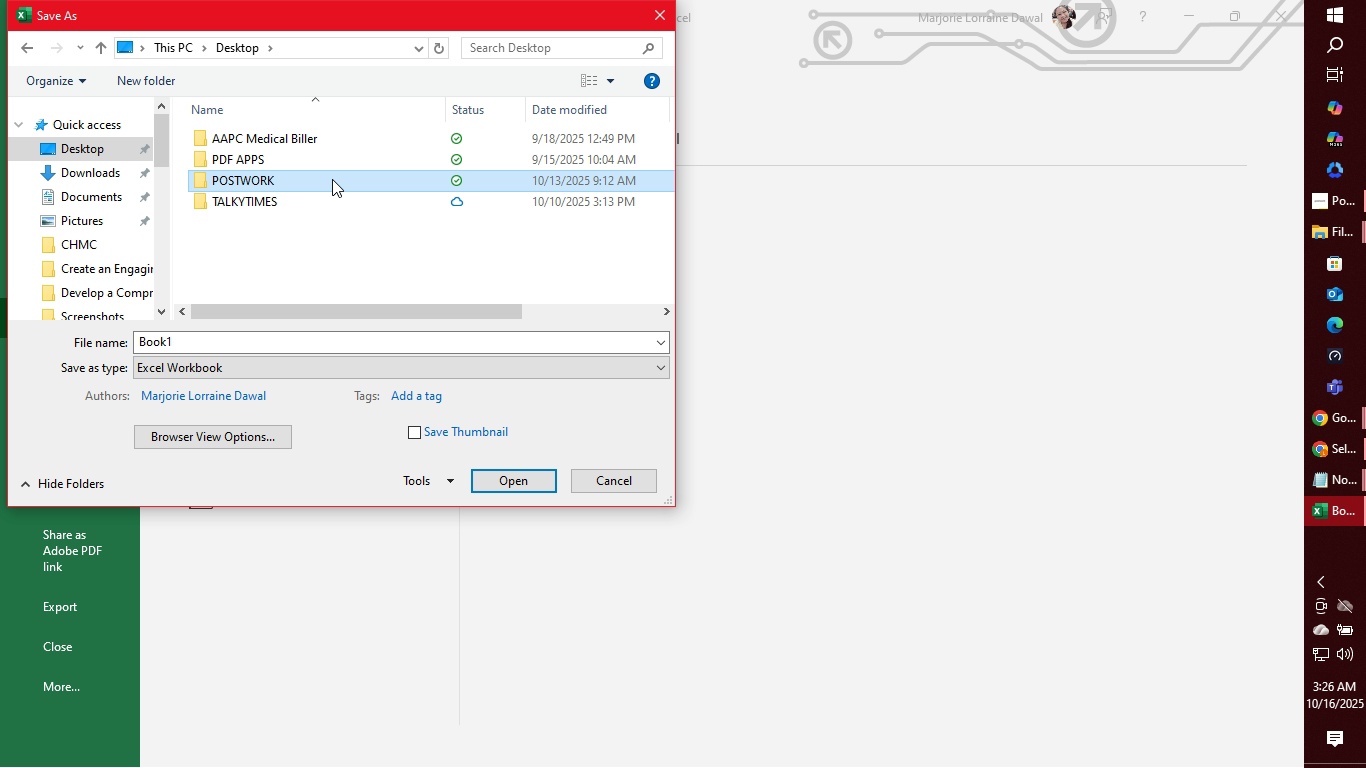 
triple_click([332, 179])
 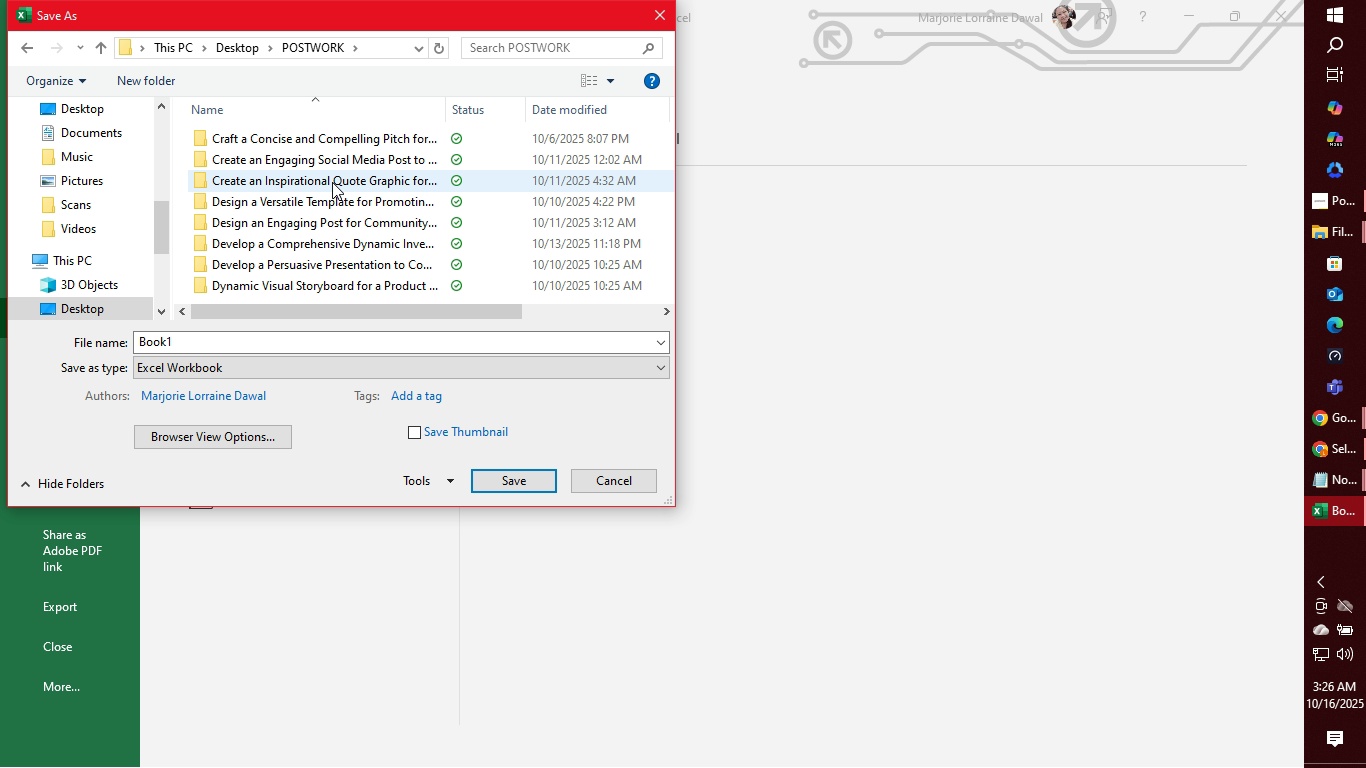 
scroll: coordinate [337, 210], scroll_direction: down, amount: 3.0
 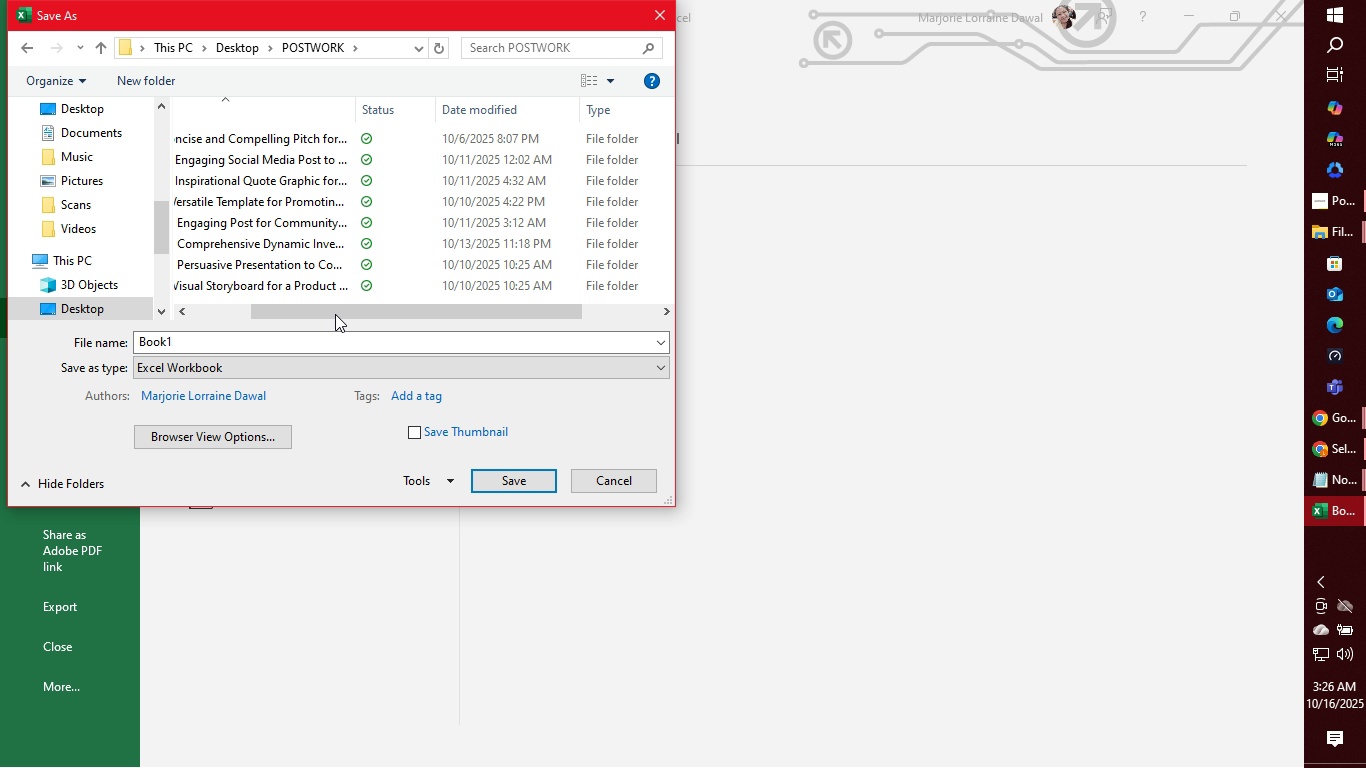 
left_click_drag(start_coordinate=[338, 316], to_coordinate=[222, 316])
 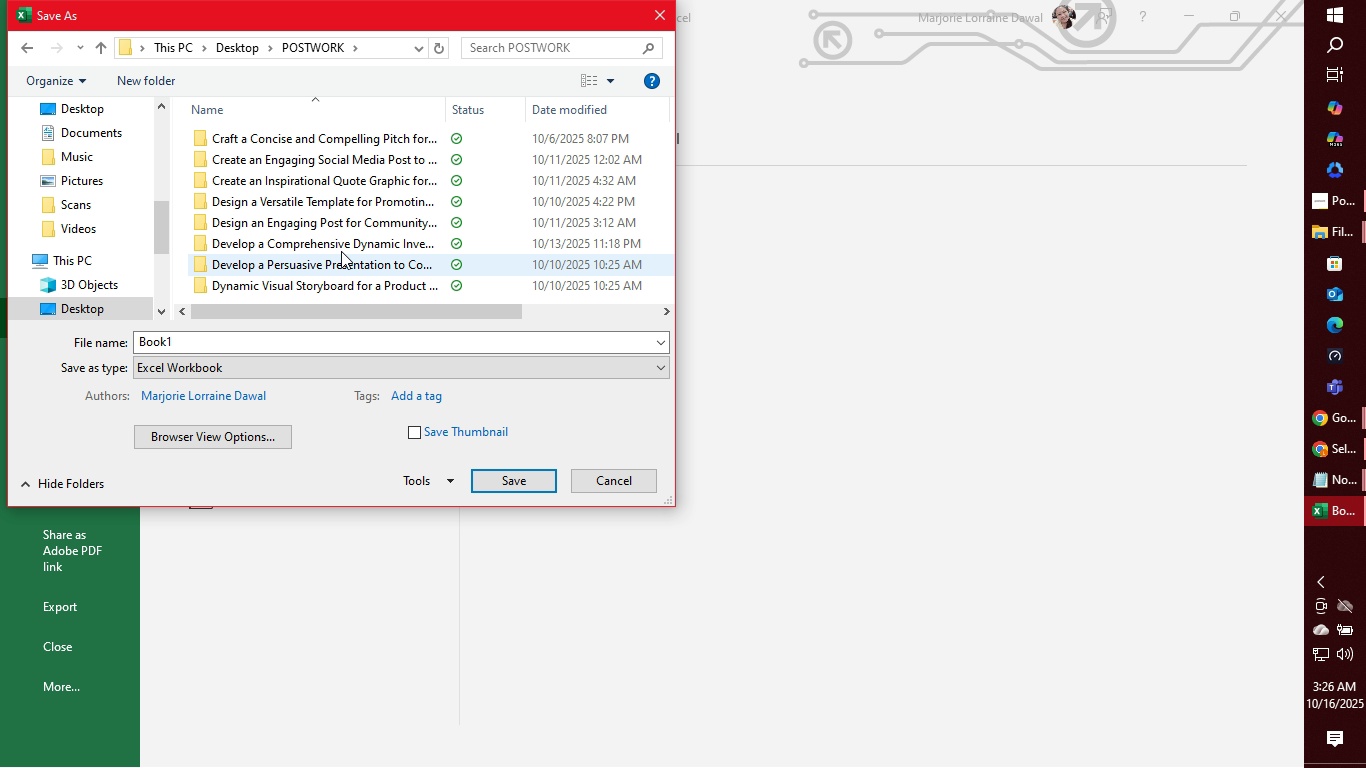 
double_click([343, 249])
 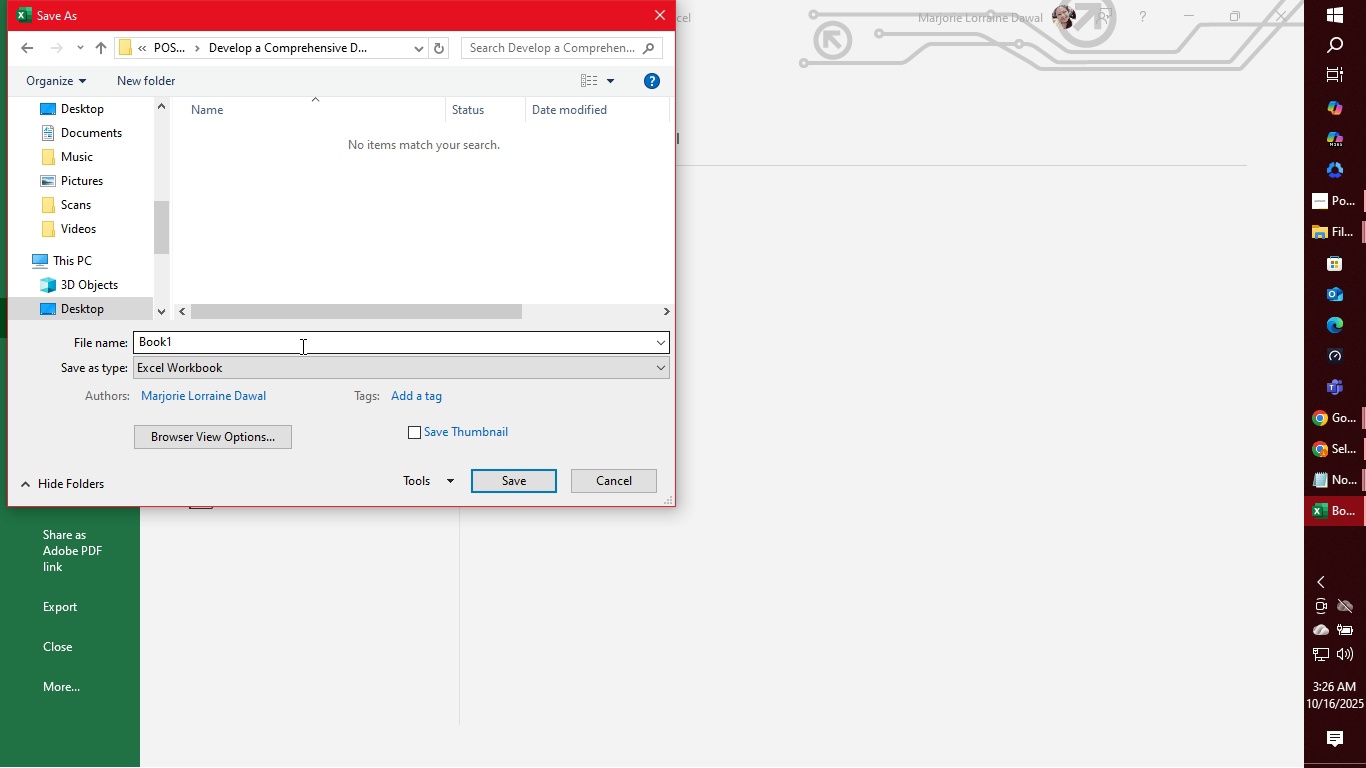 
left_click([301, 346])
 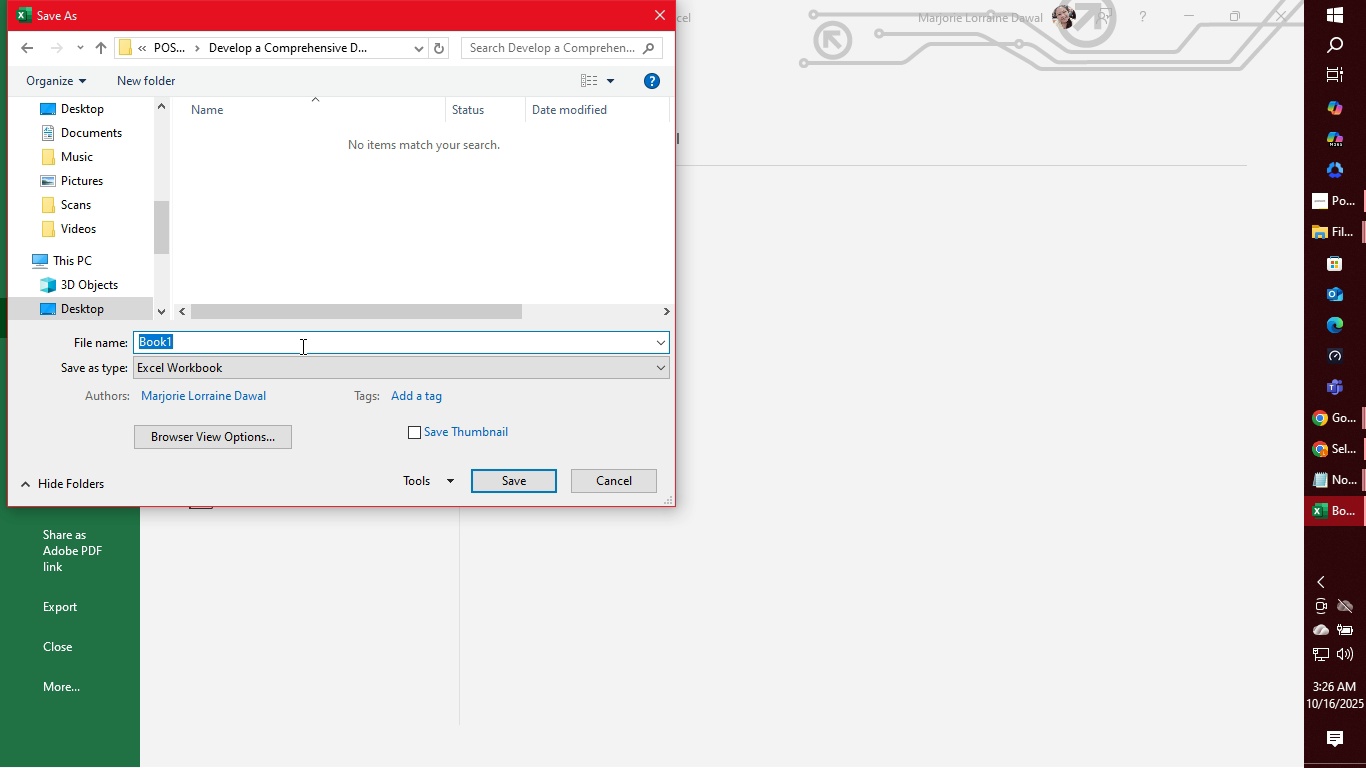 
key(Control+V)
 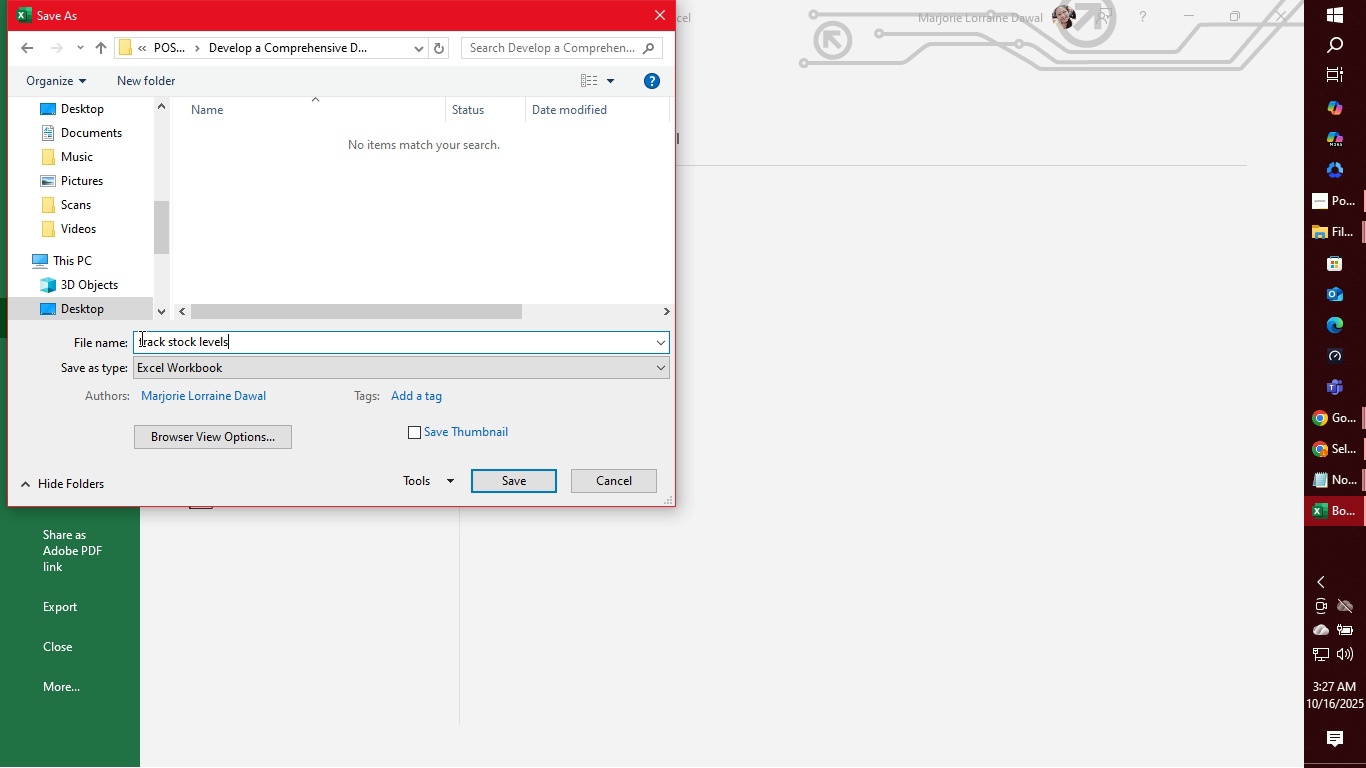 
left_click([138, 338])
 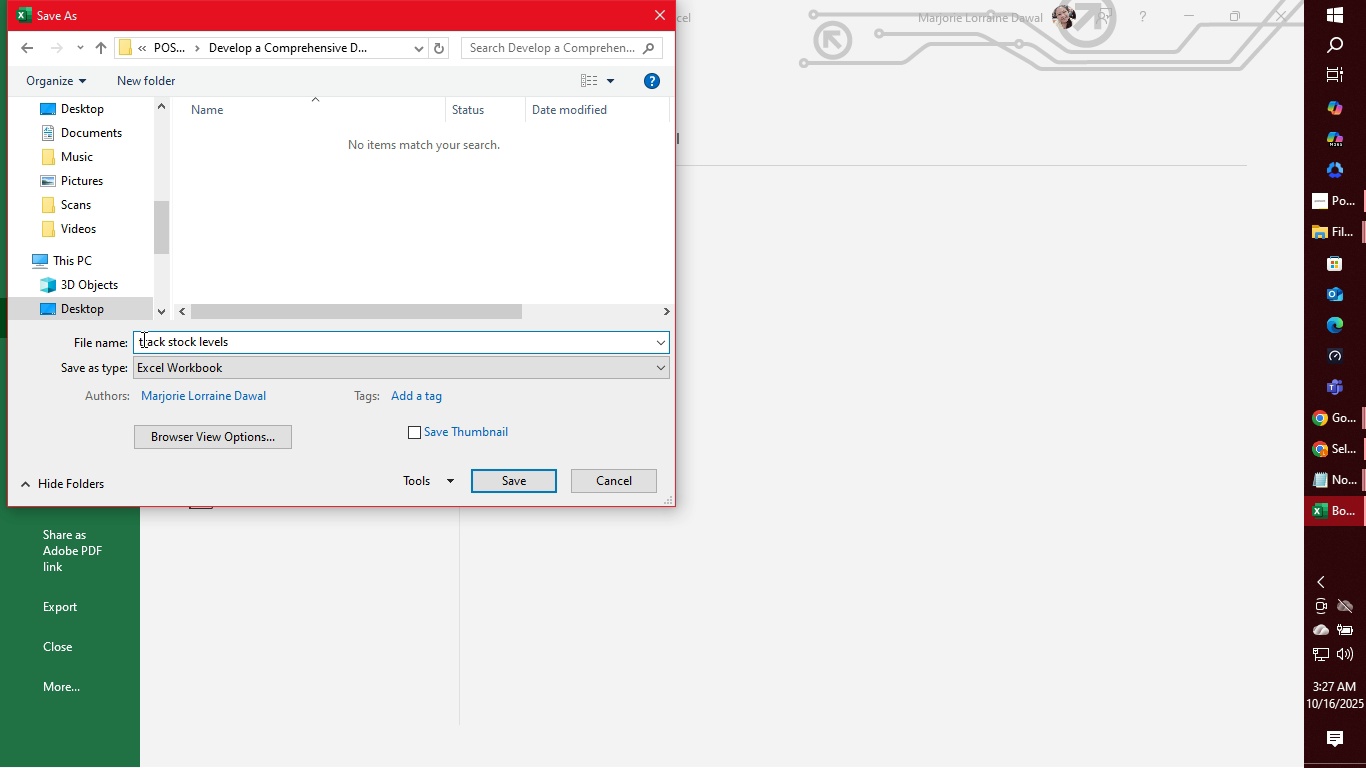 
left_click([142, 339])
 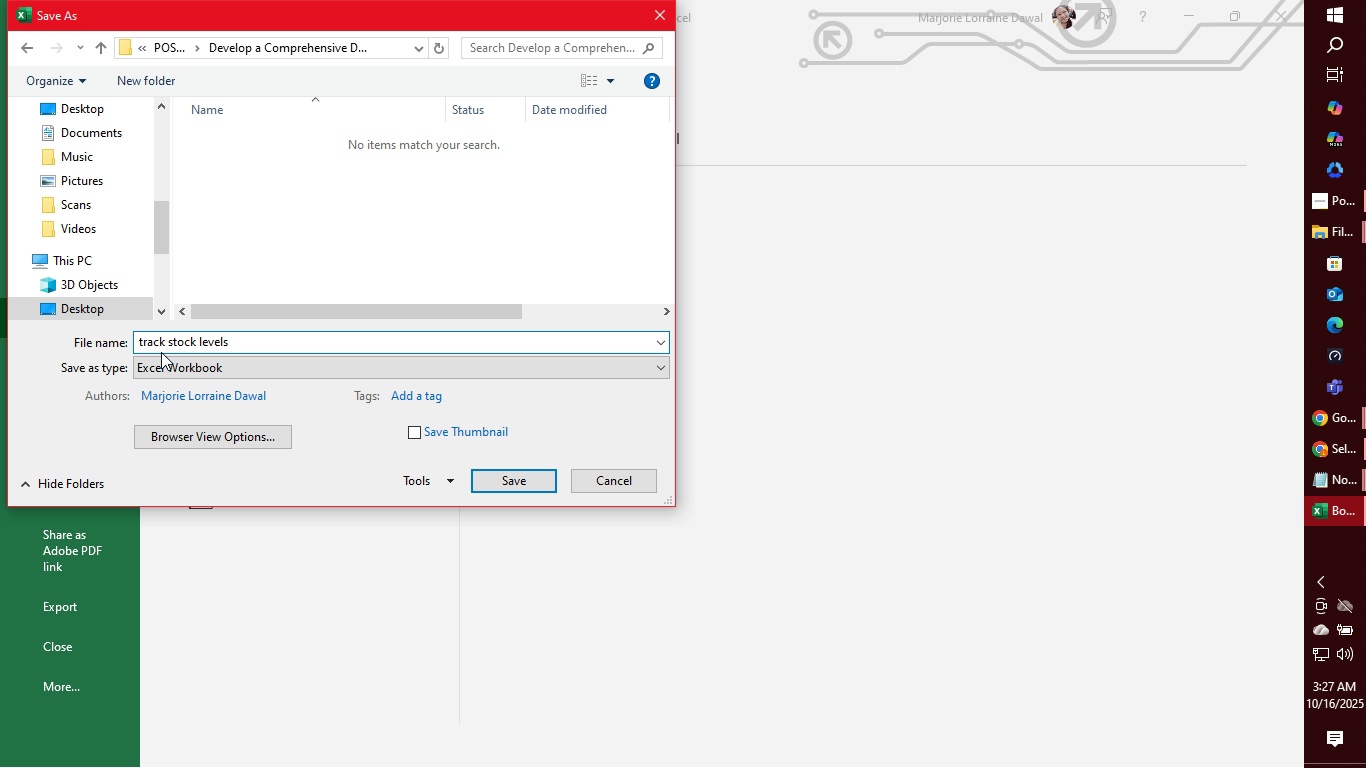 
key(Backspace)
 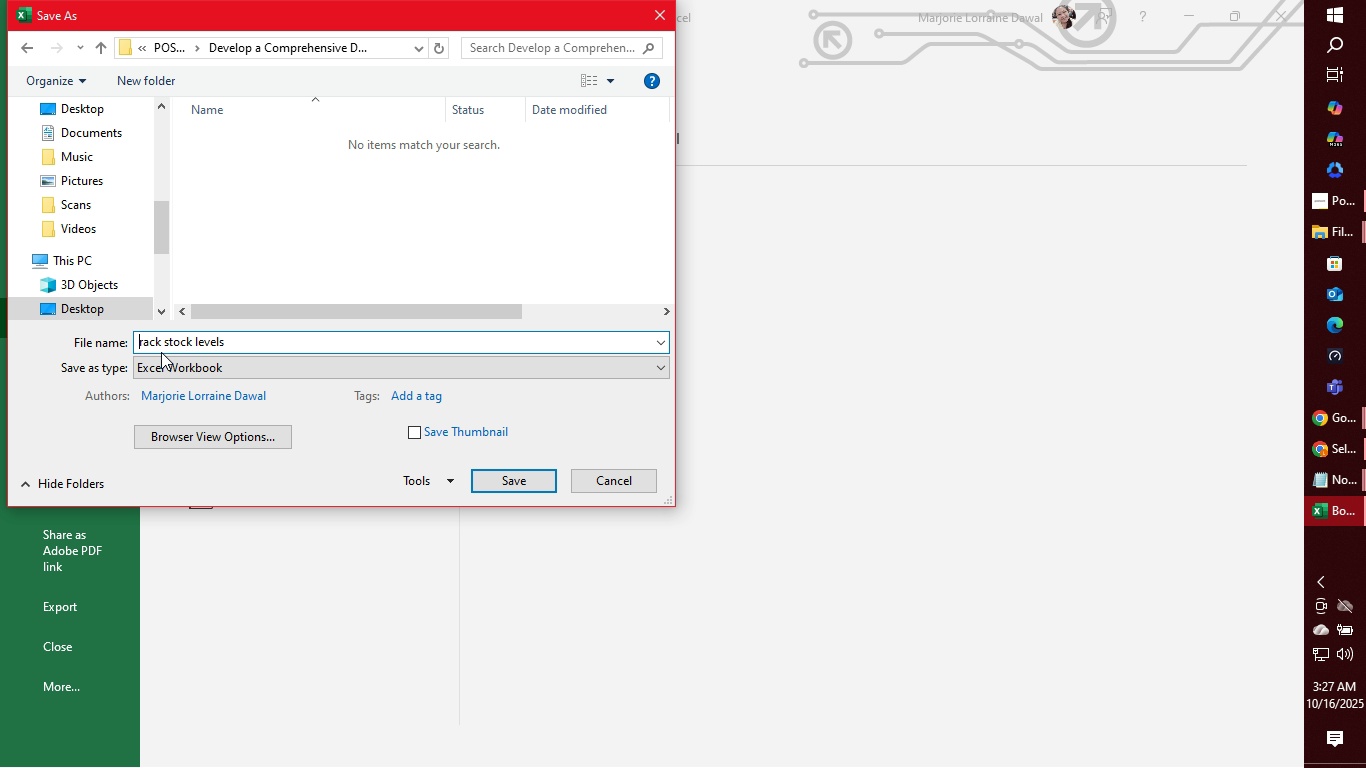 
key(Shift+T)
 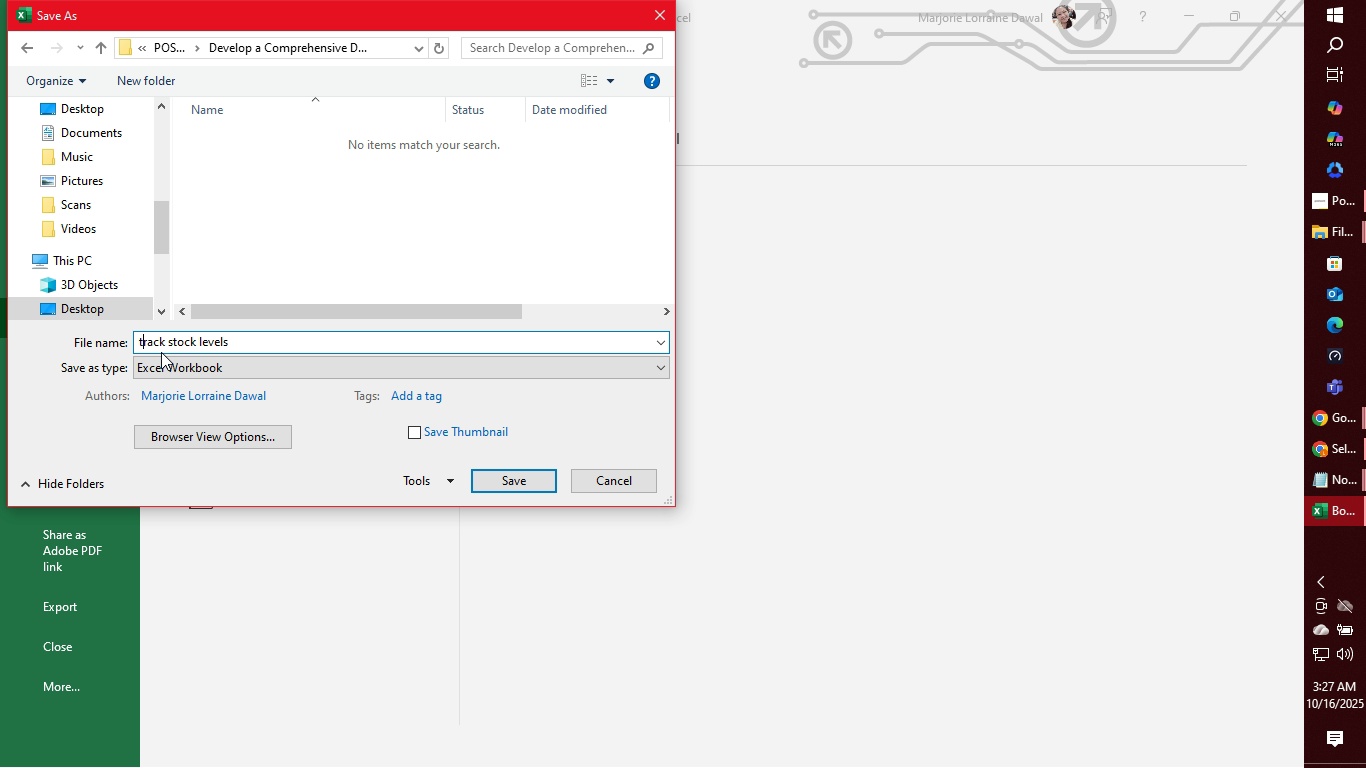 
key(Backspace)
 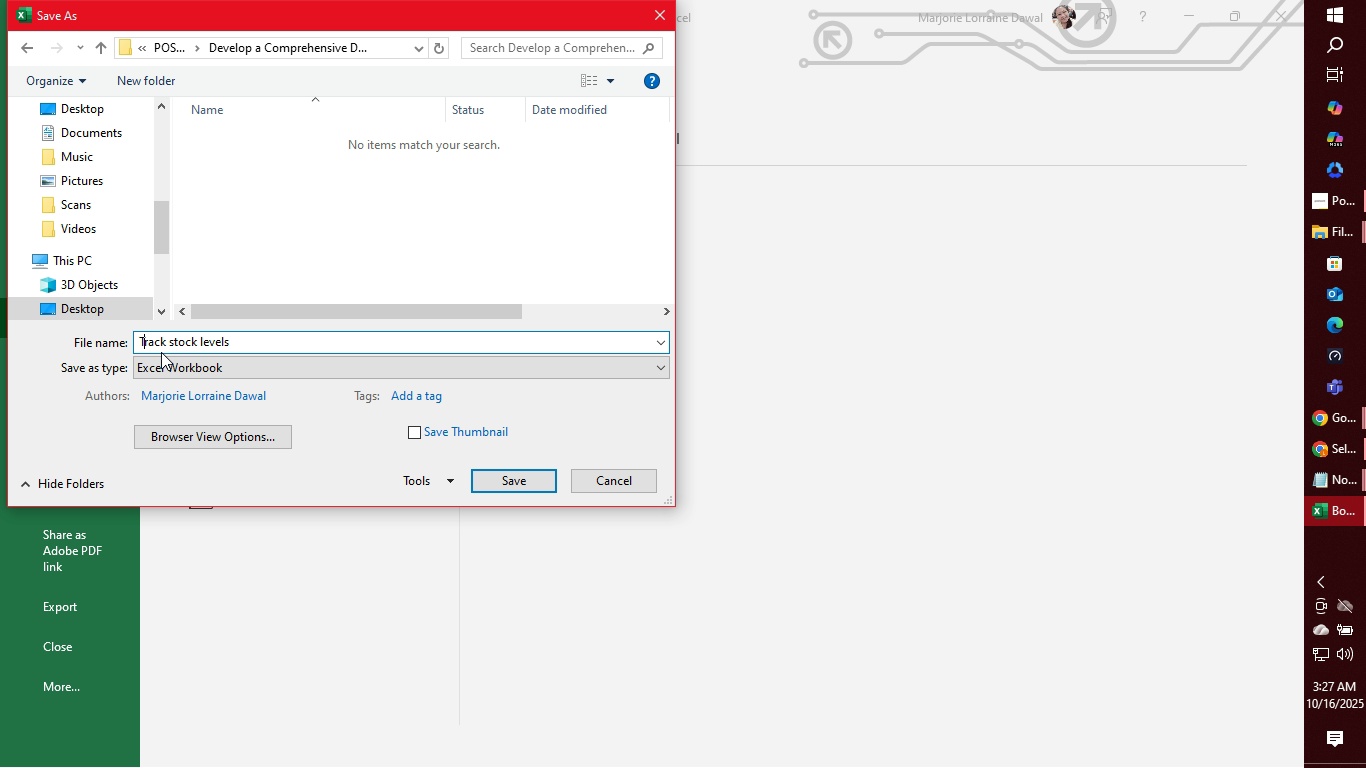 
key(T)
 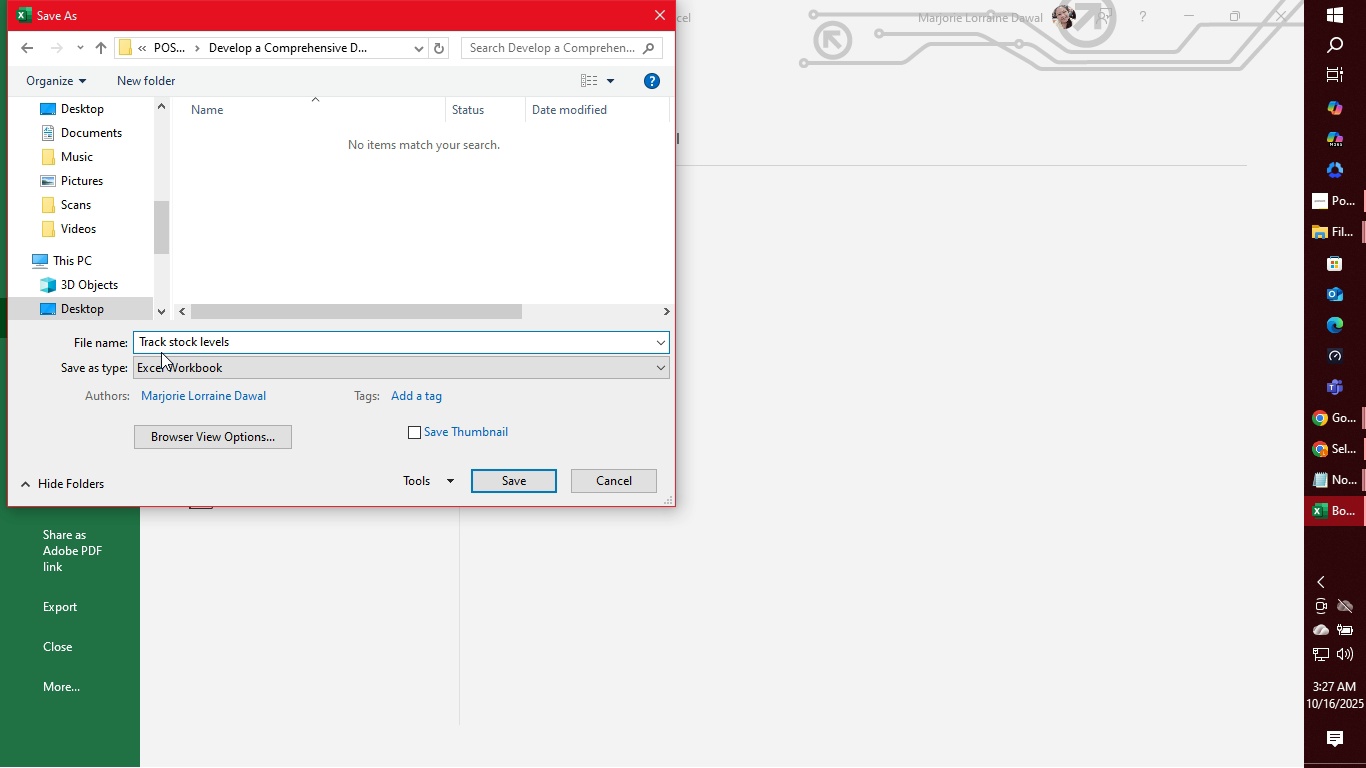 
key(ArrowRight)
 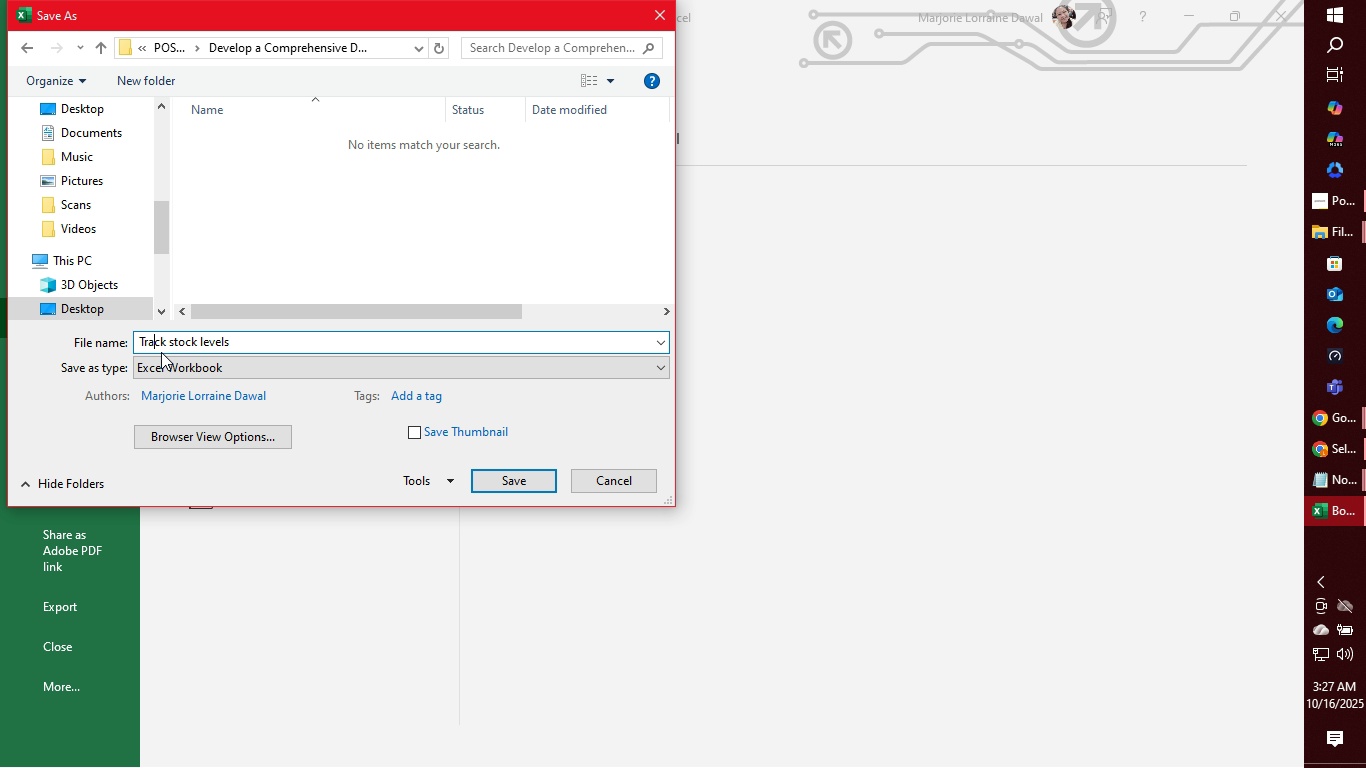 
key(ArrowRight)
 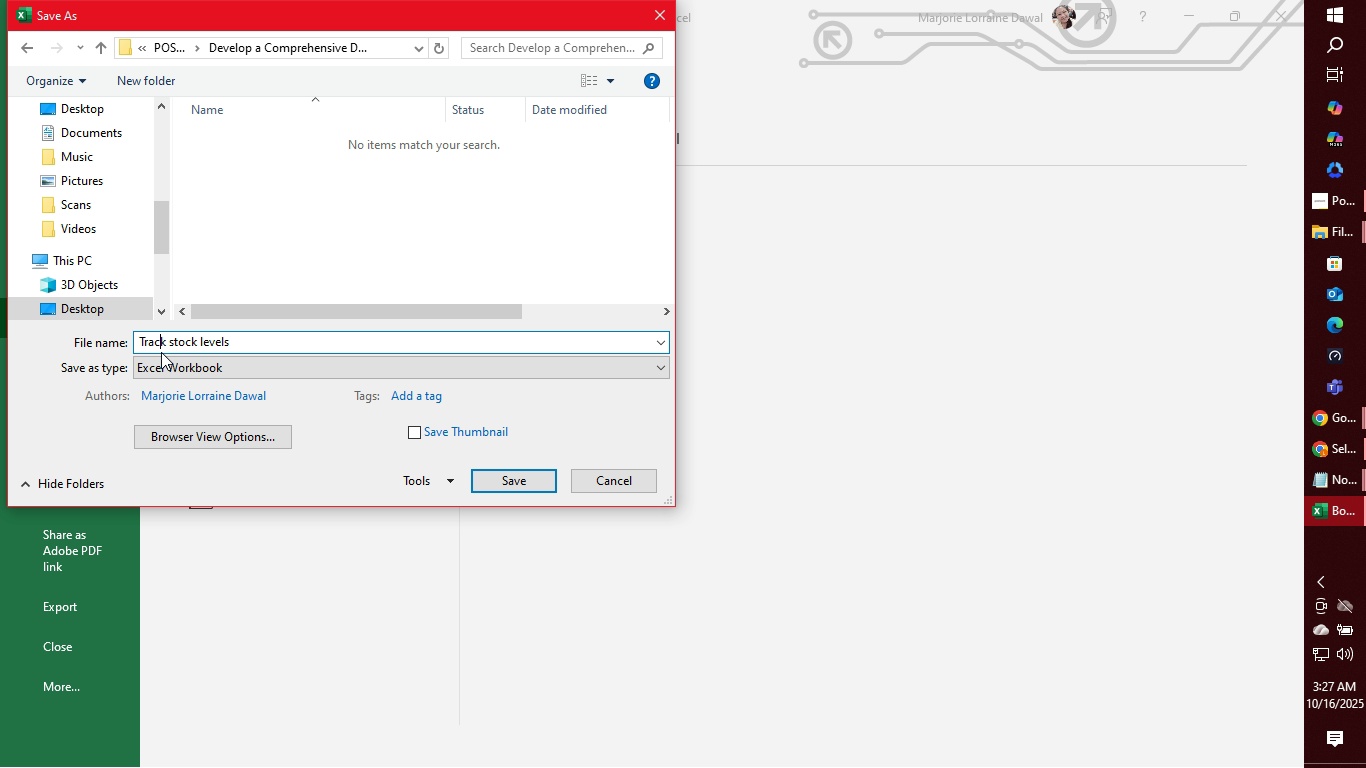 
key(ArrowRight)
 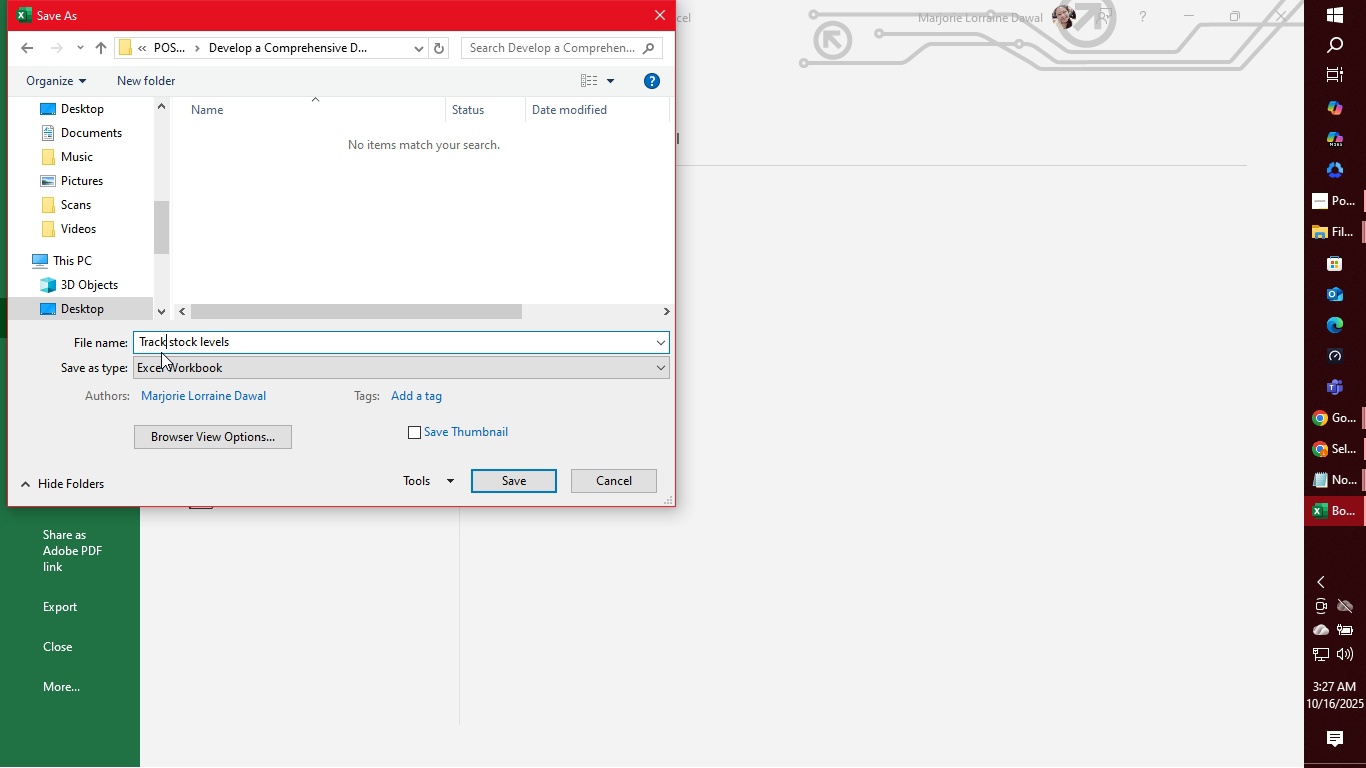 
key(ArrowRight)
 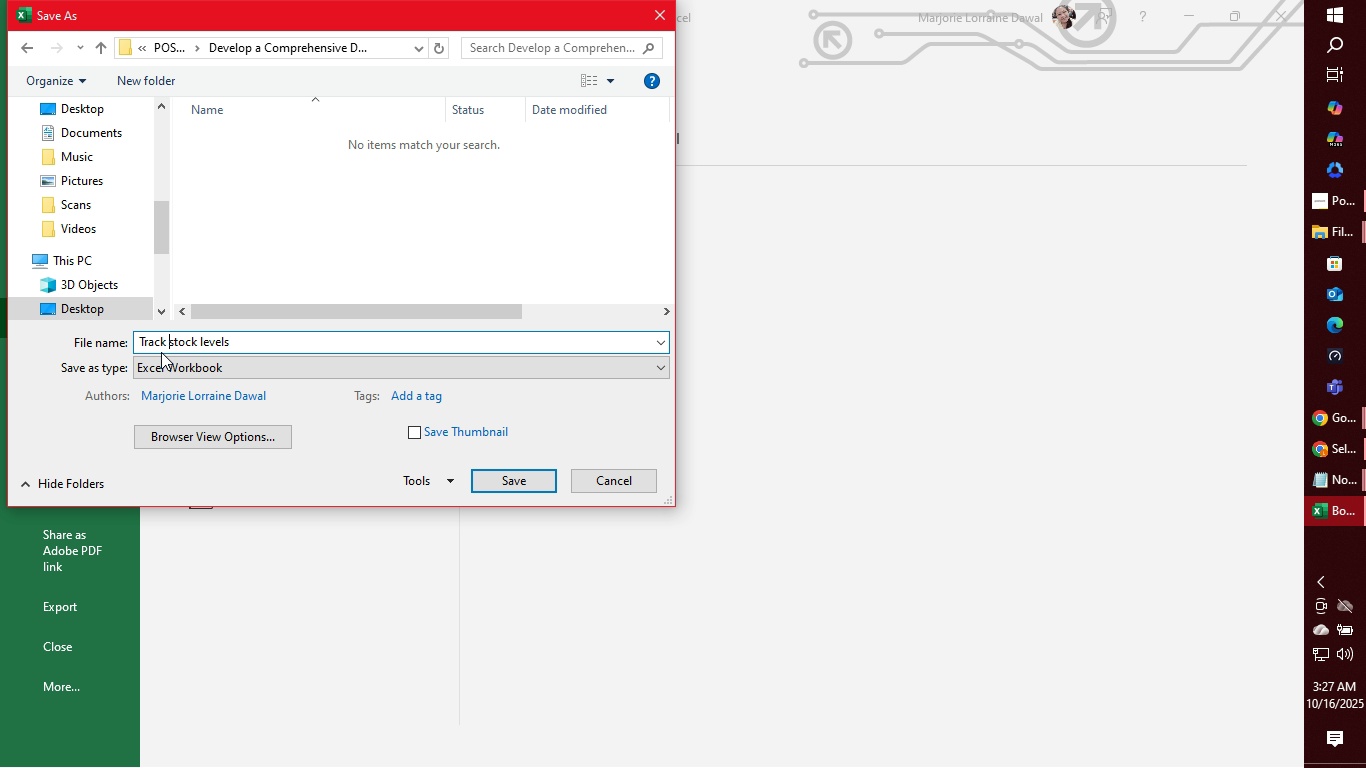 
key(ArrowRight)
 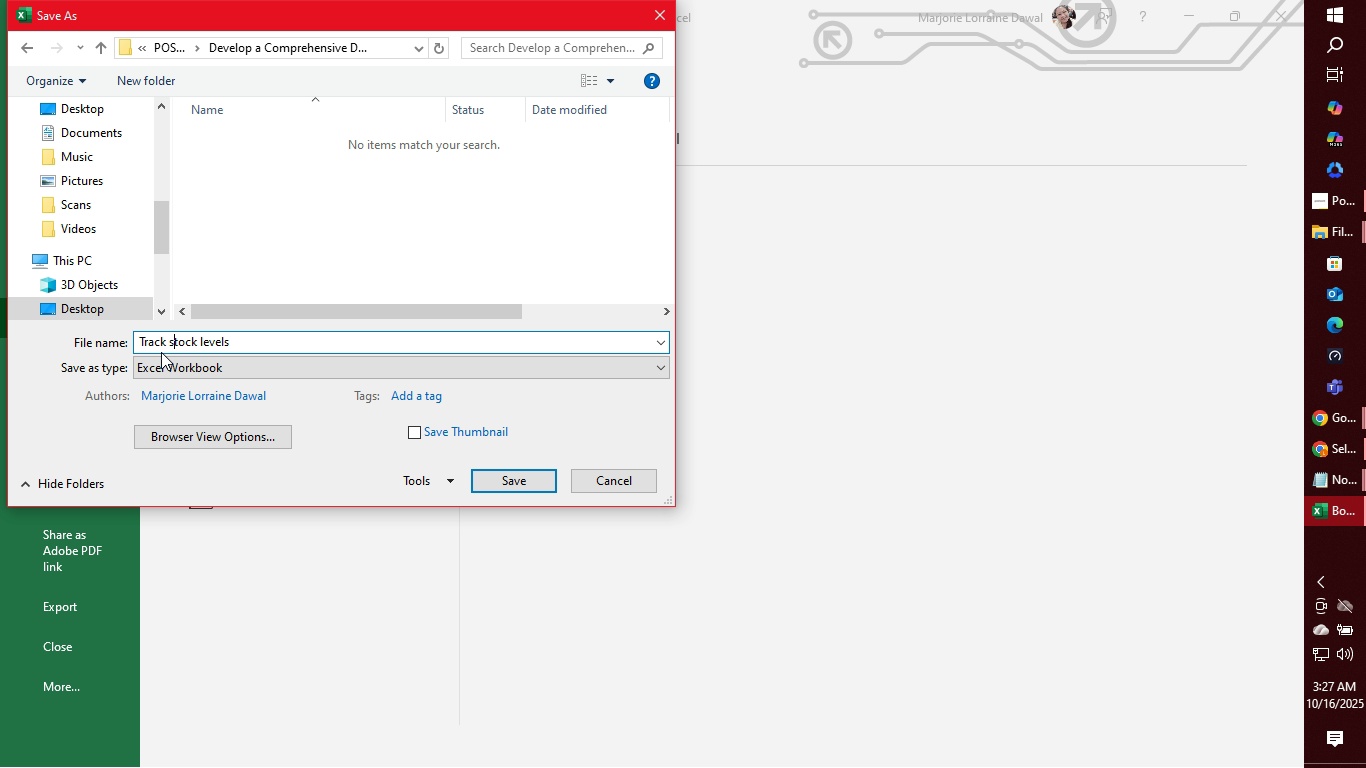 
key(ArrowRight)
 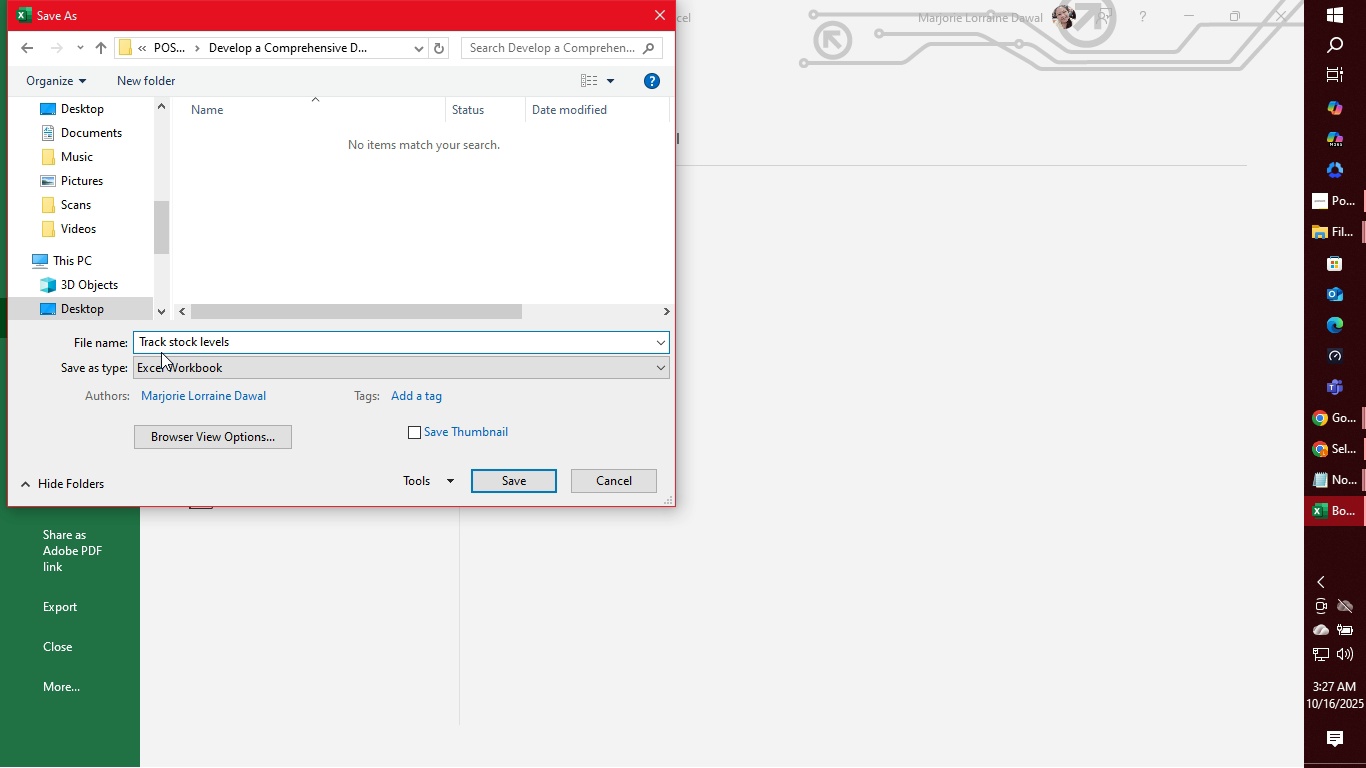 
key(Backspace)
 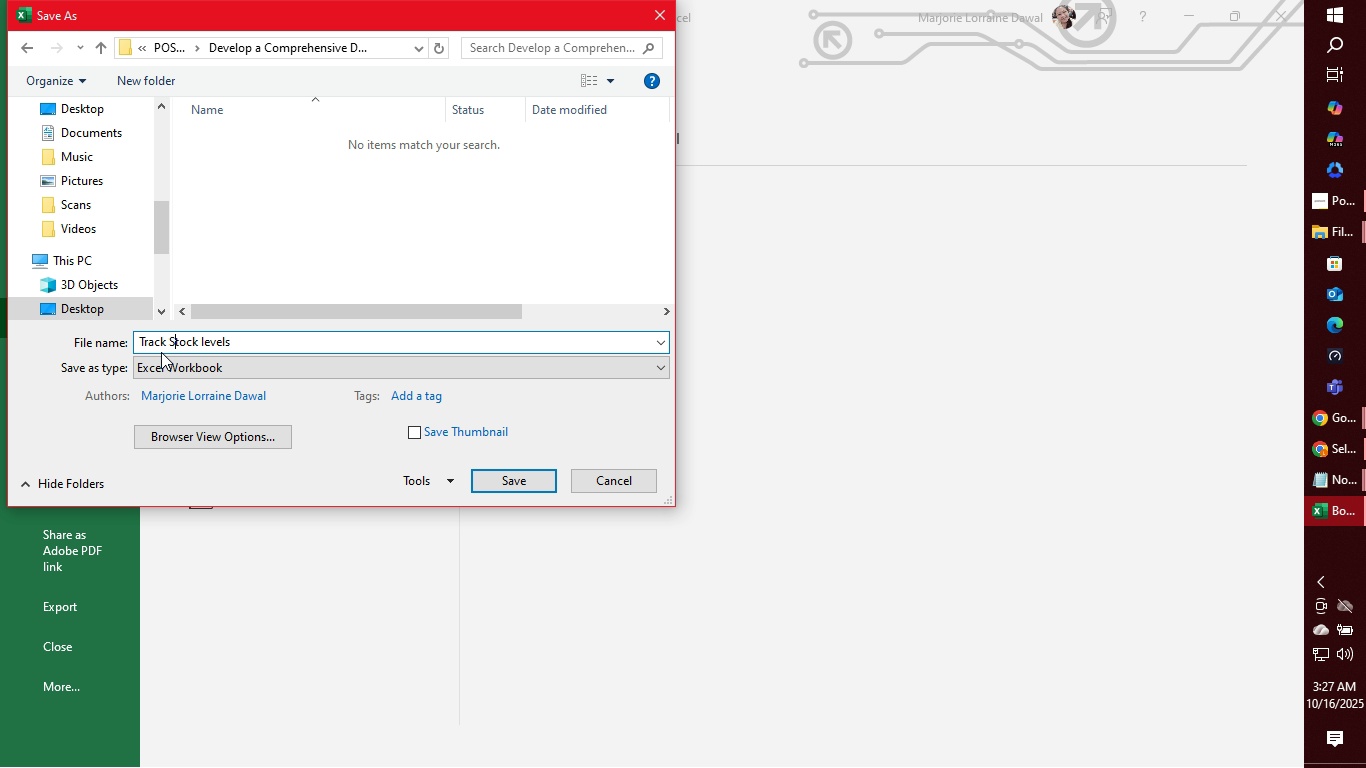 
key(S)
 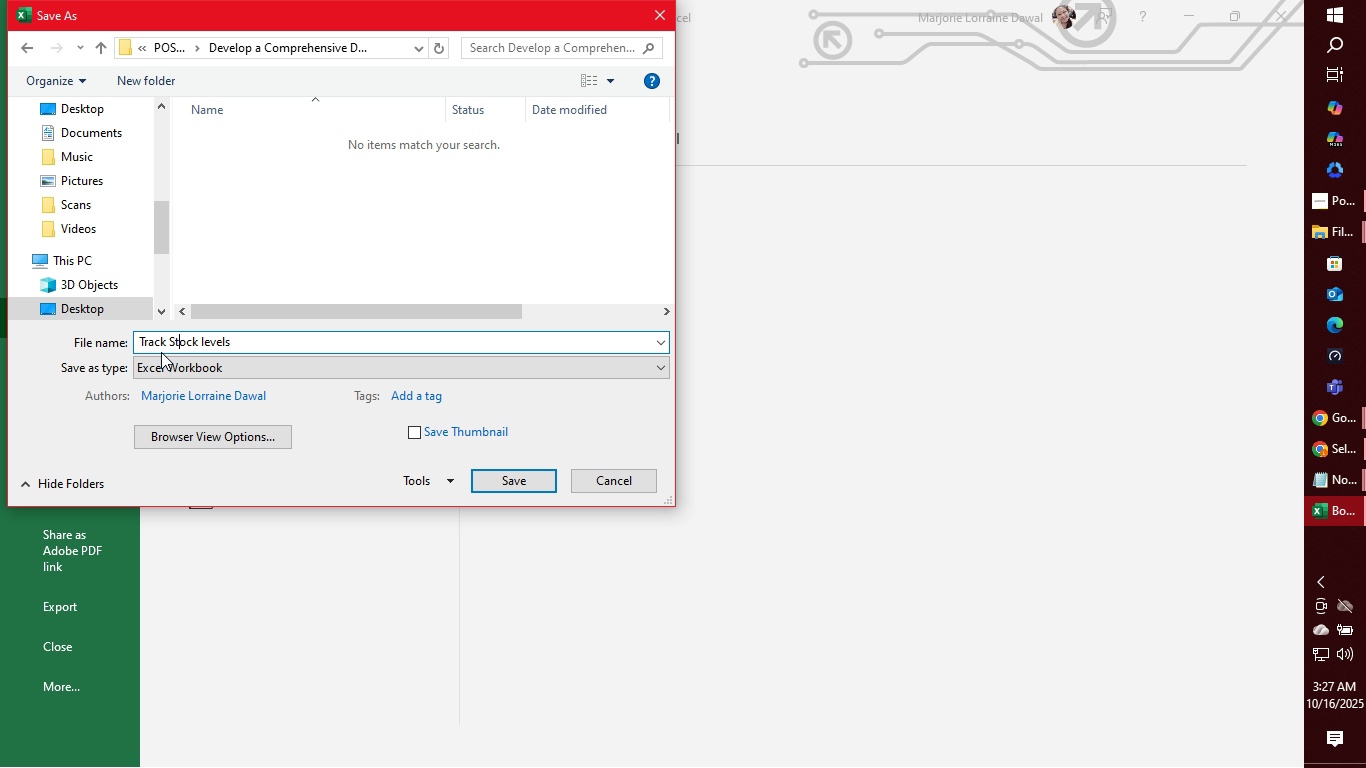 
key(ArrowRight)
 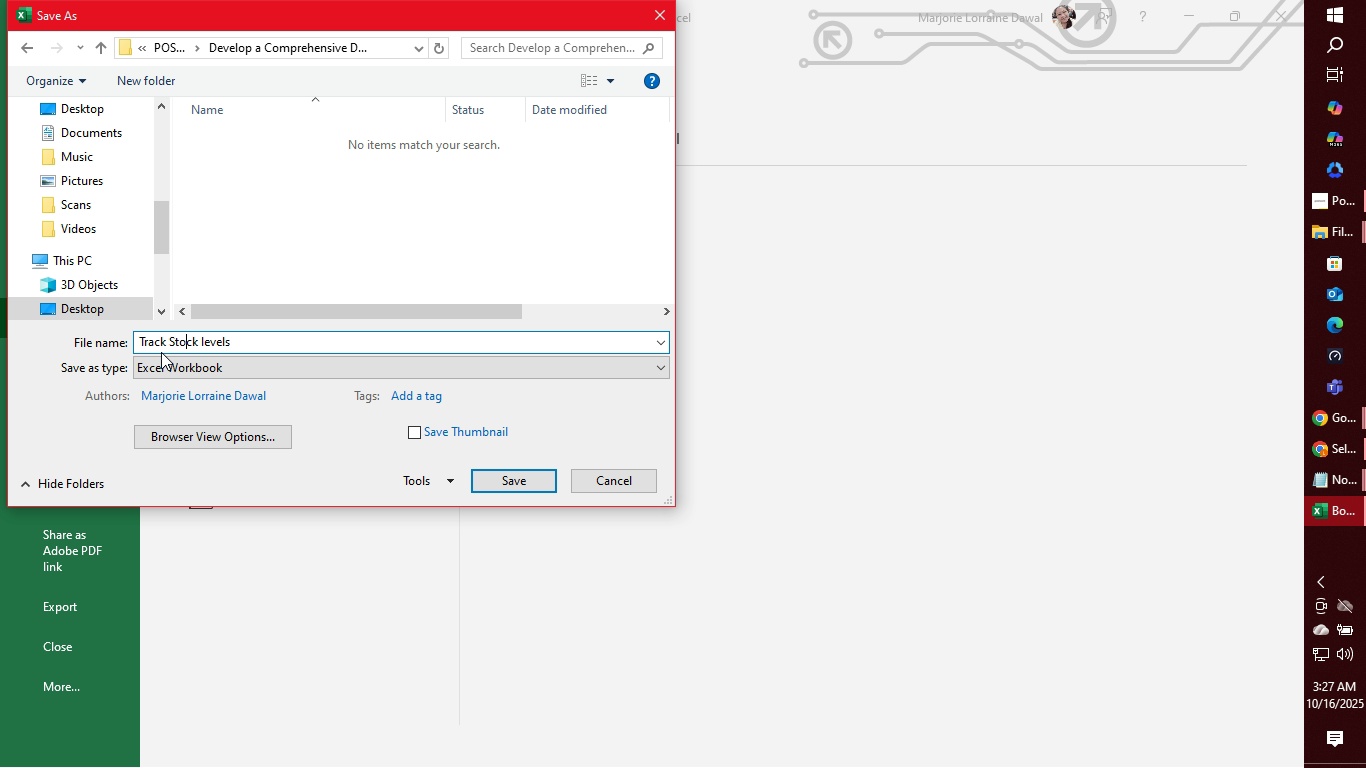 
key(ArrowRight)
 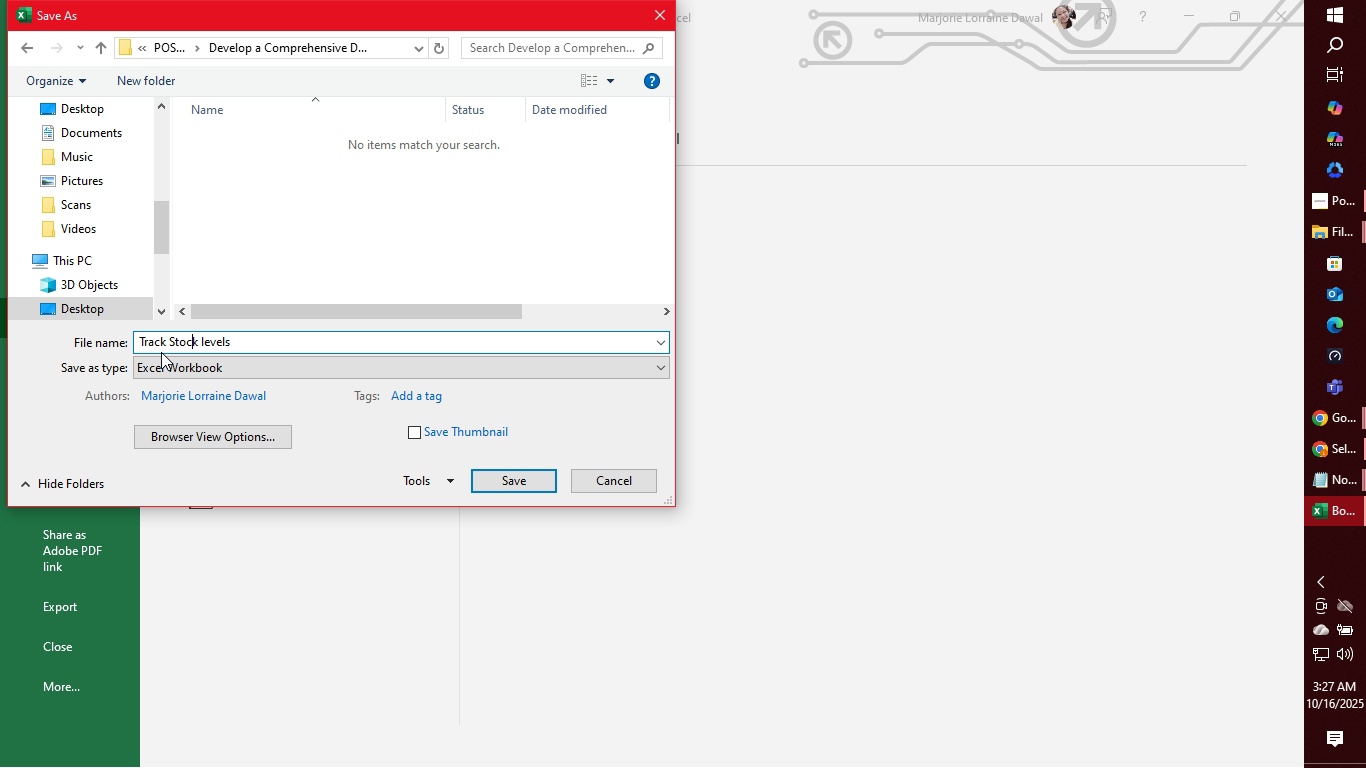 
key(ArrowRight)
 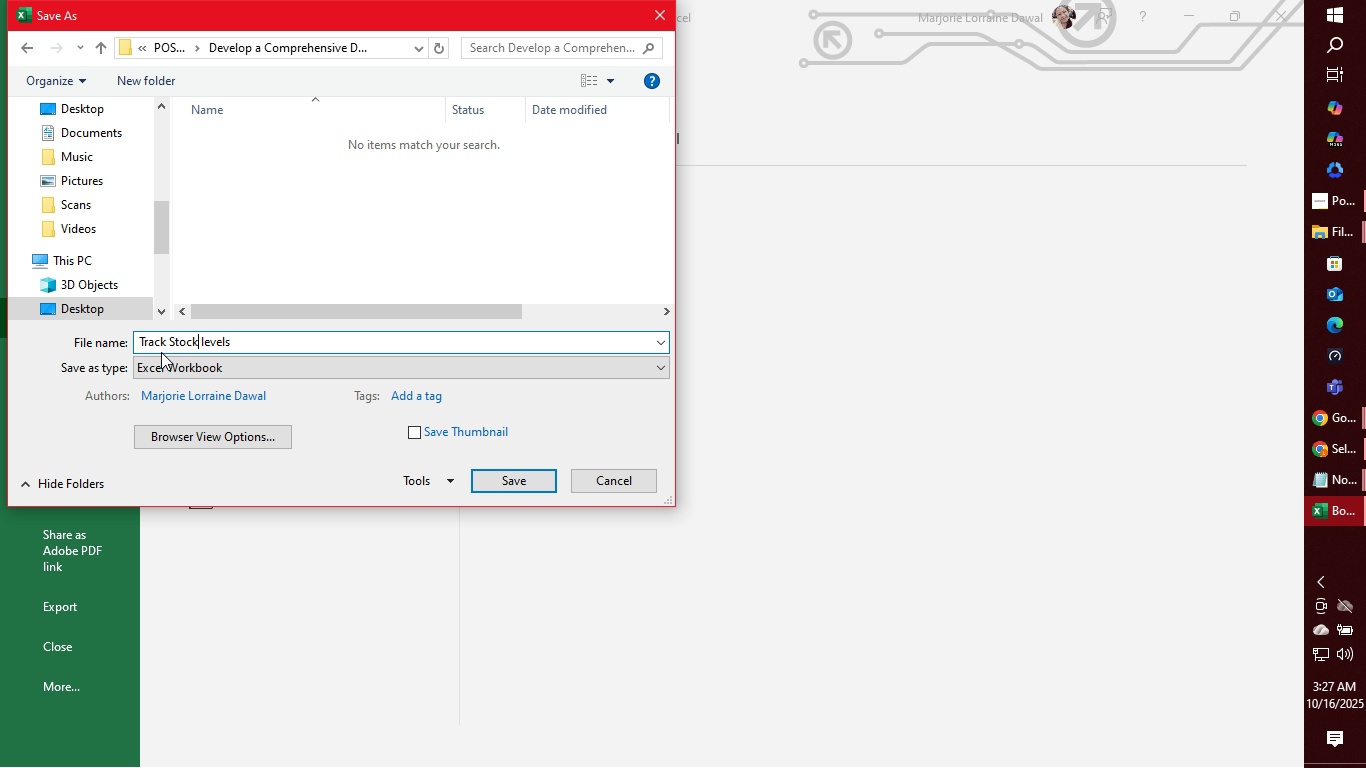 
key(ArrowRight)
 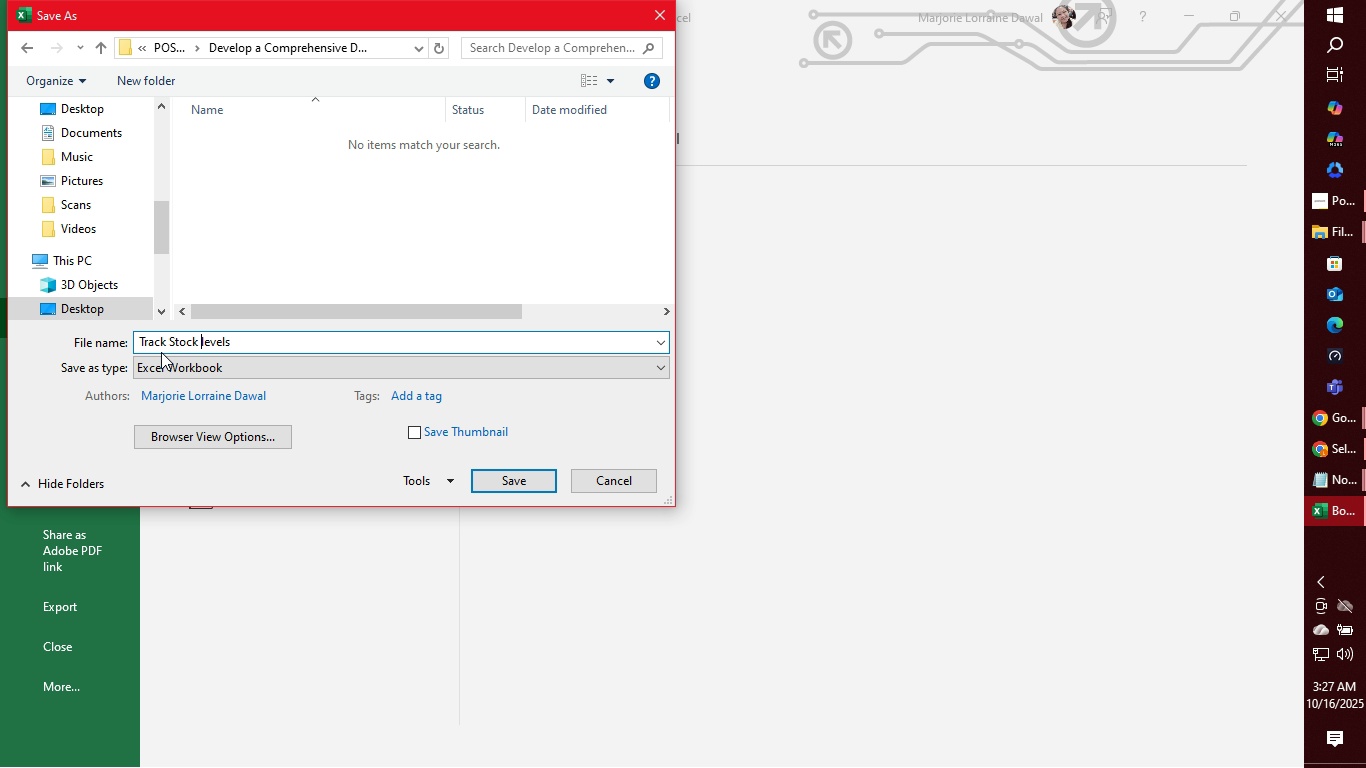 
key(ArrowRight)
 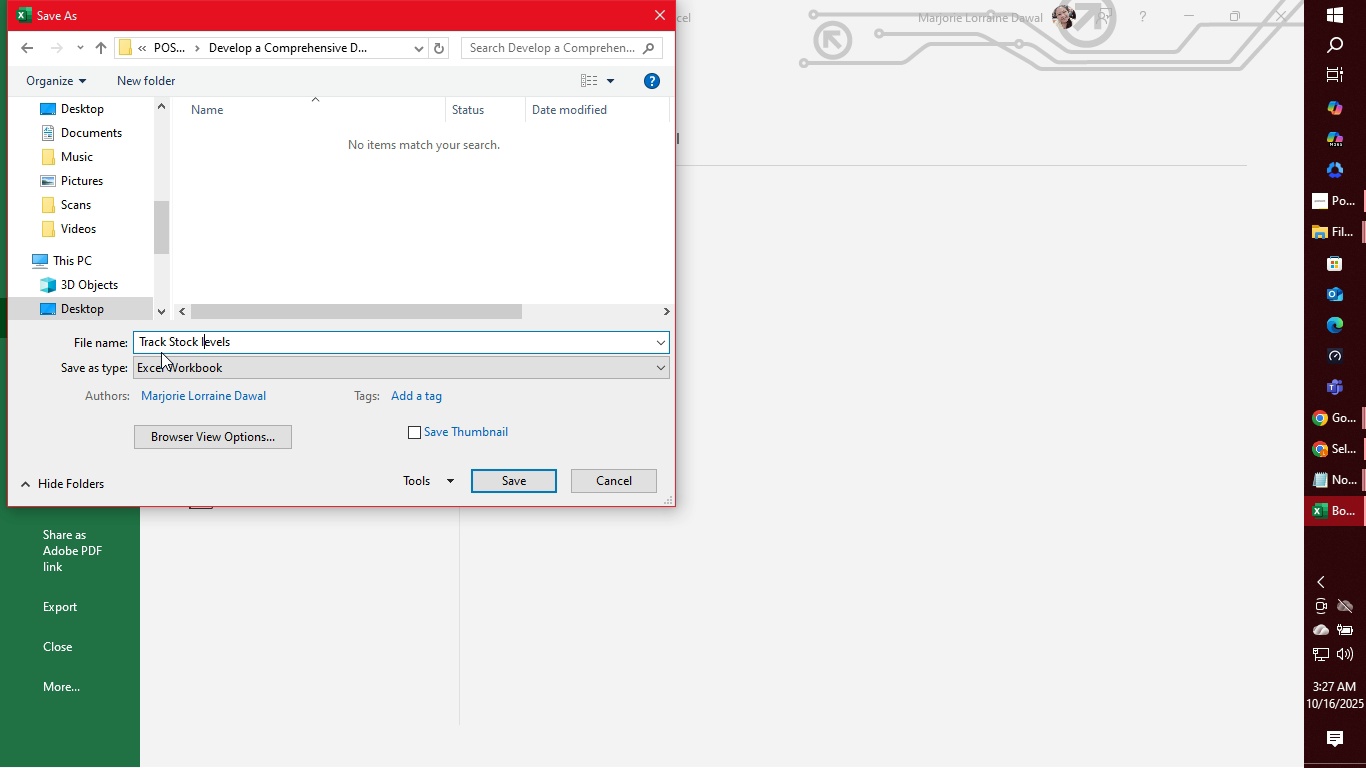 
key(ArrowRight)
 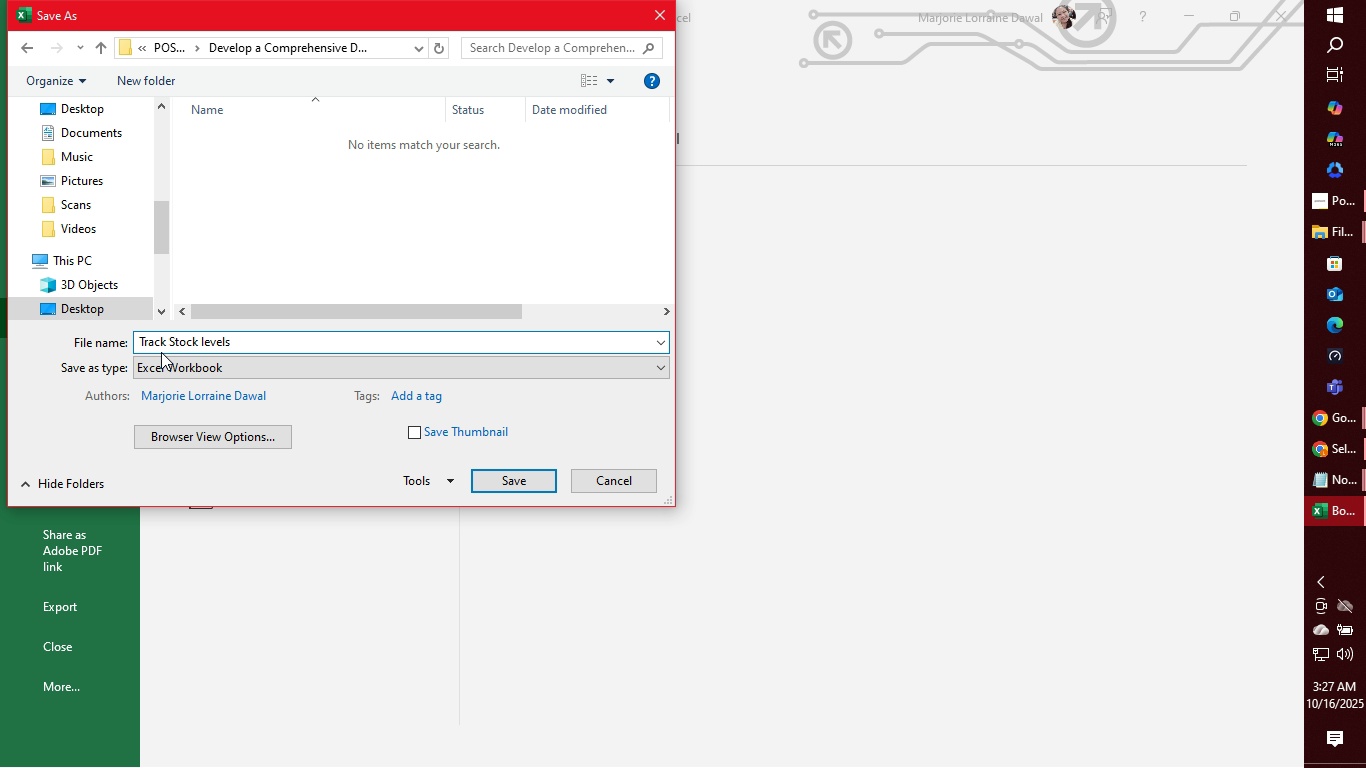 
key(Backspace)
 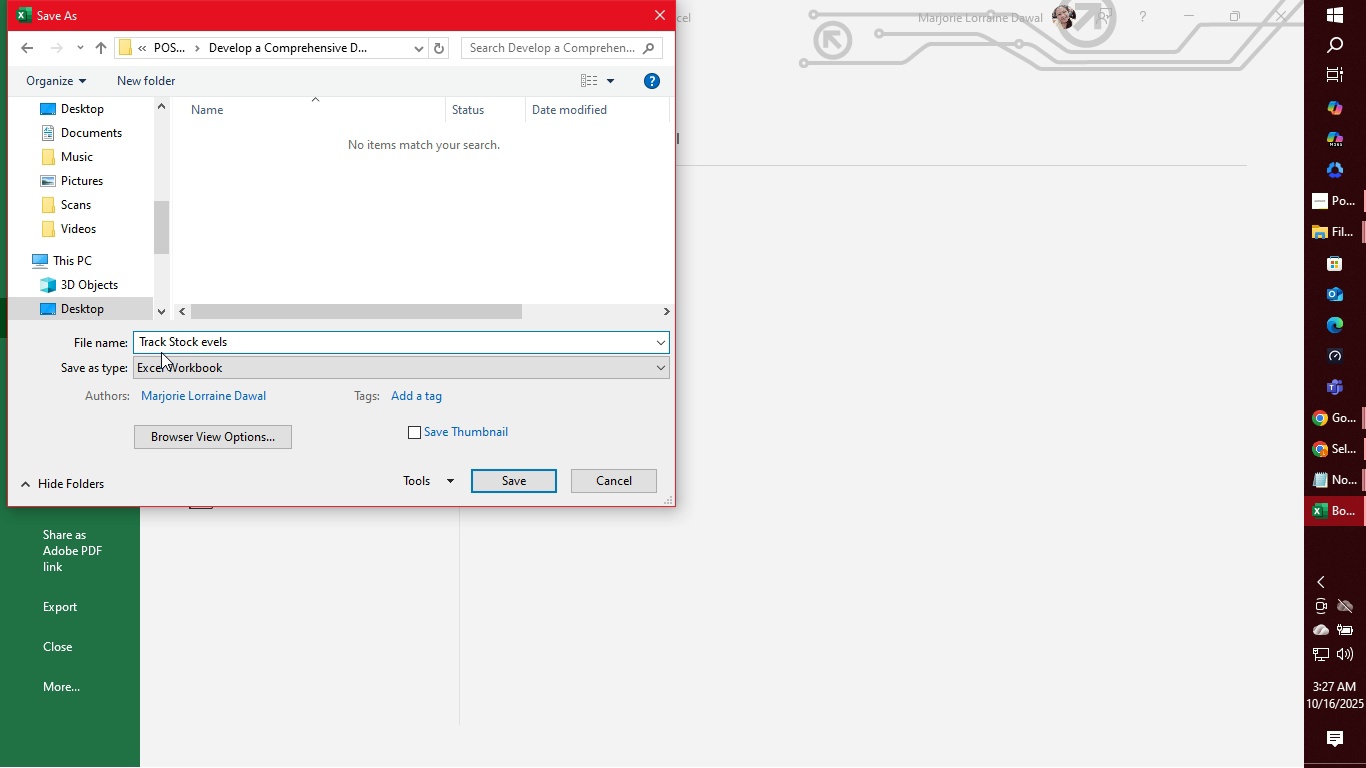 
key(L)
 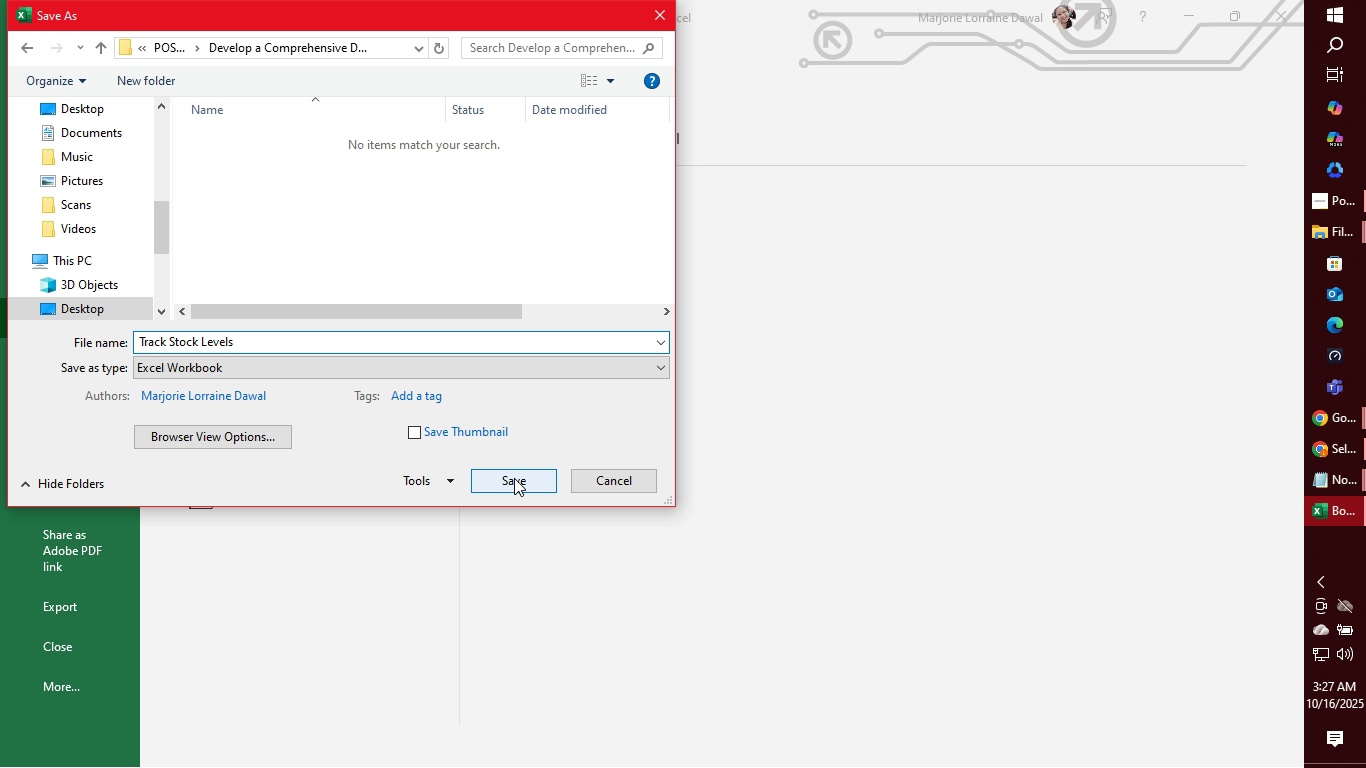 
wait(5.75)
 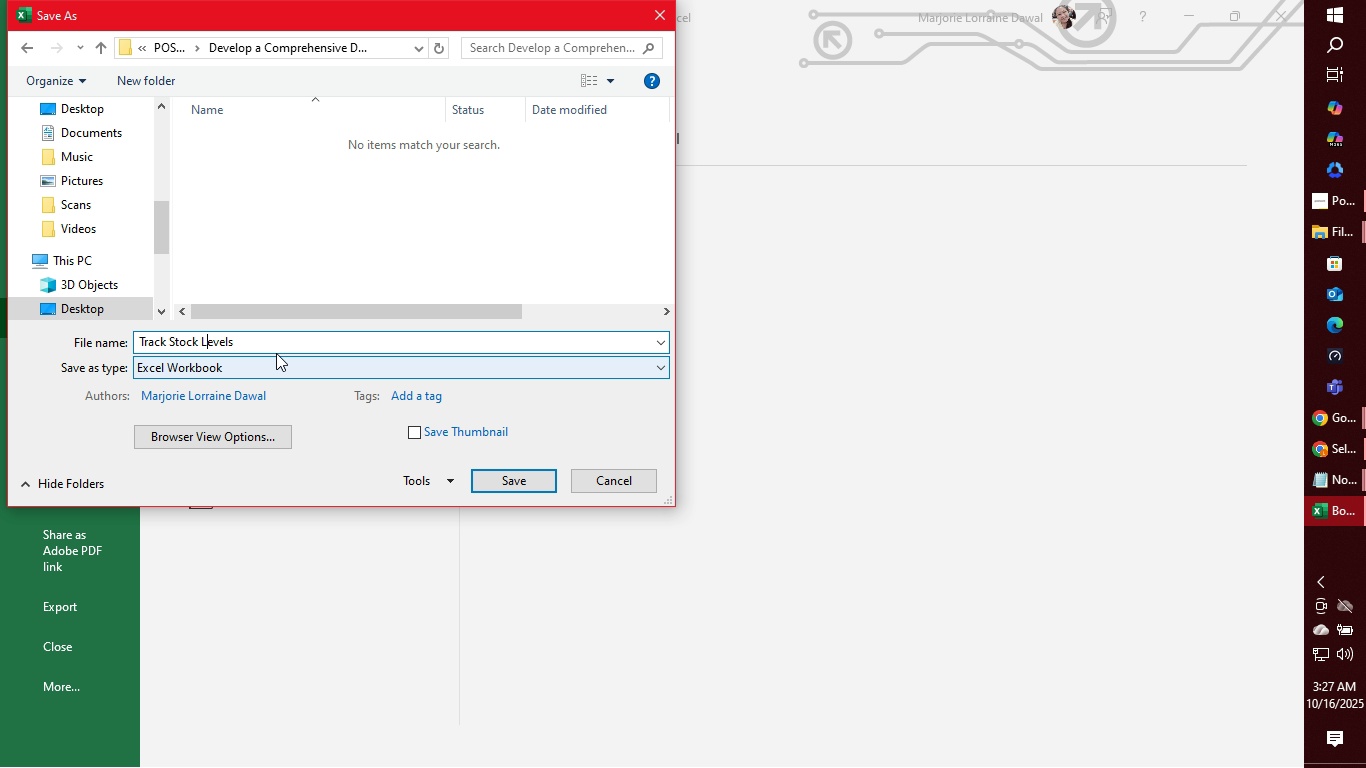 
left_click([514, 479])
 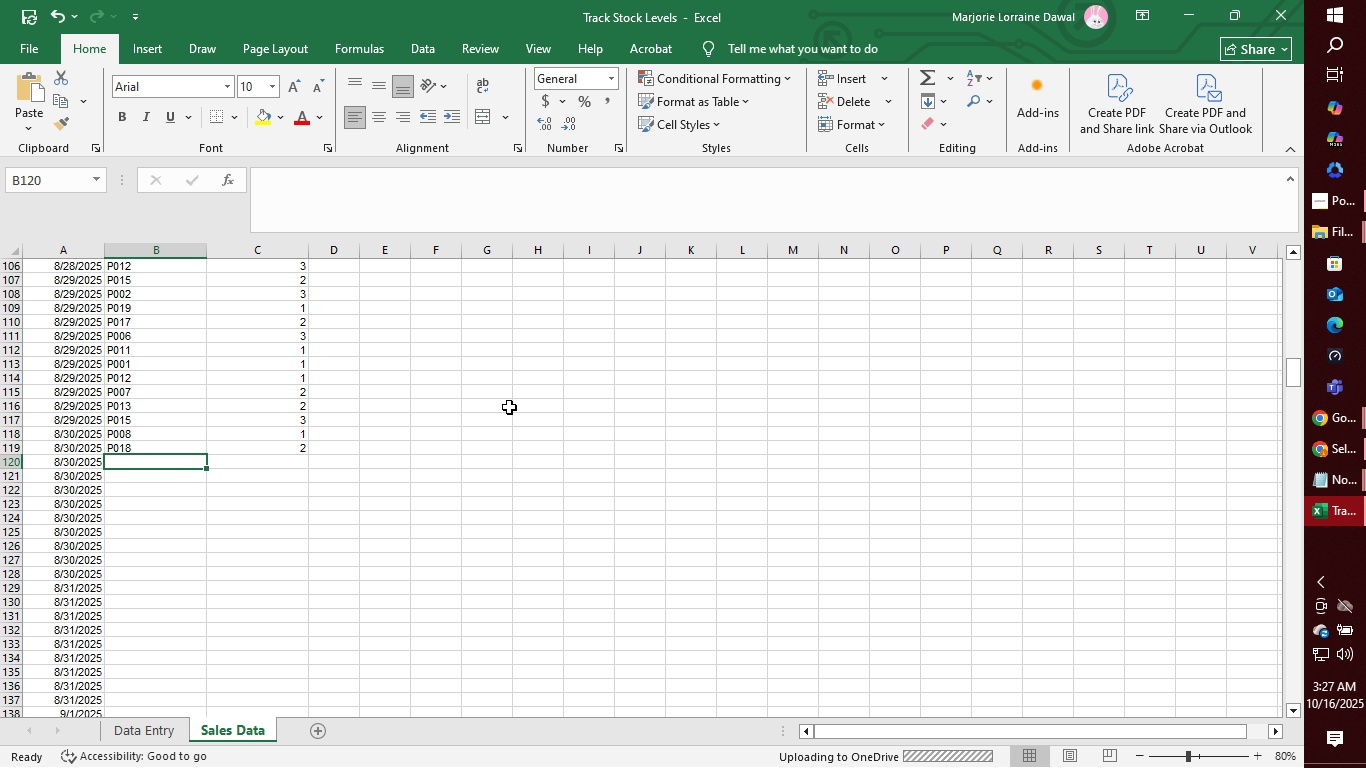 
wait(5.59)
 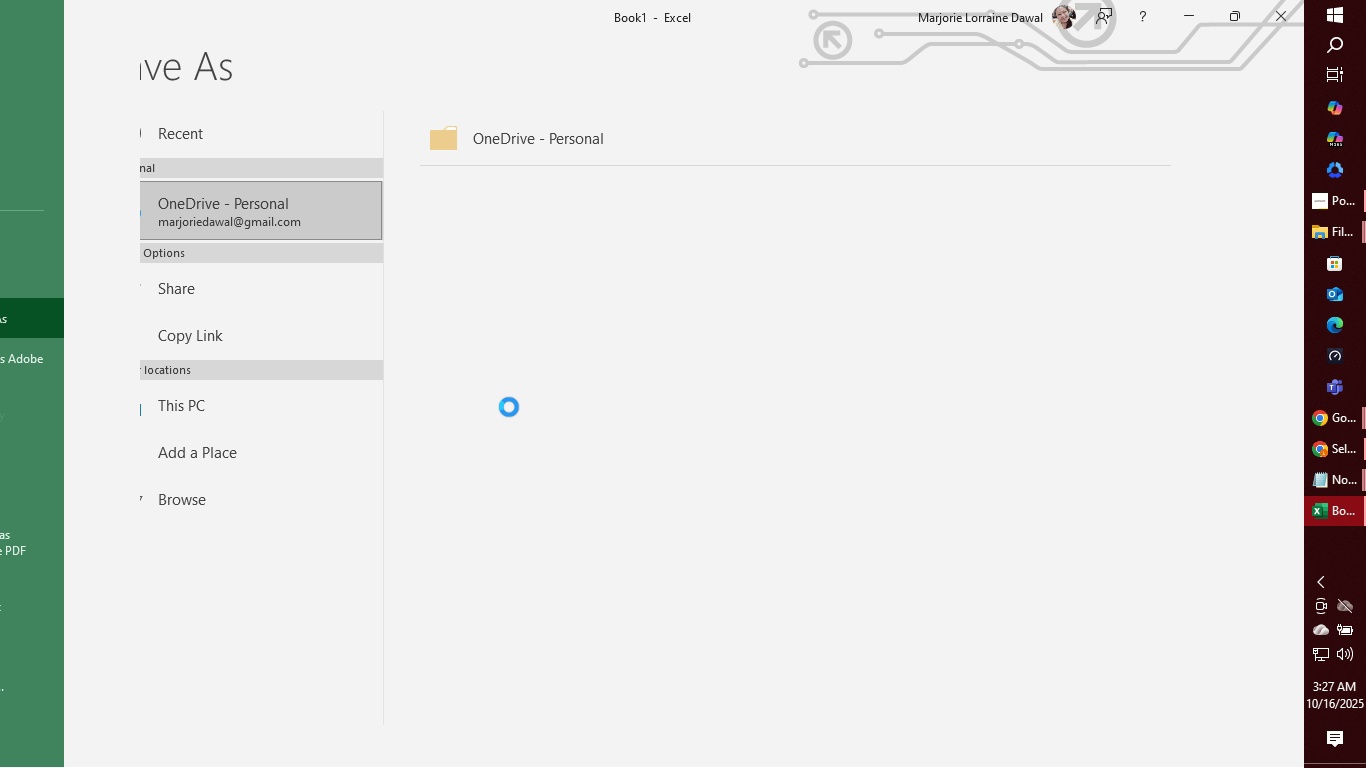 
left_click([1035, 23])
 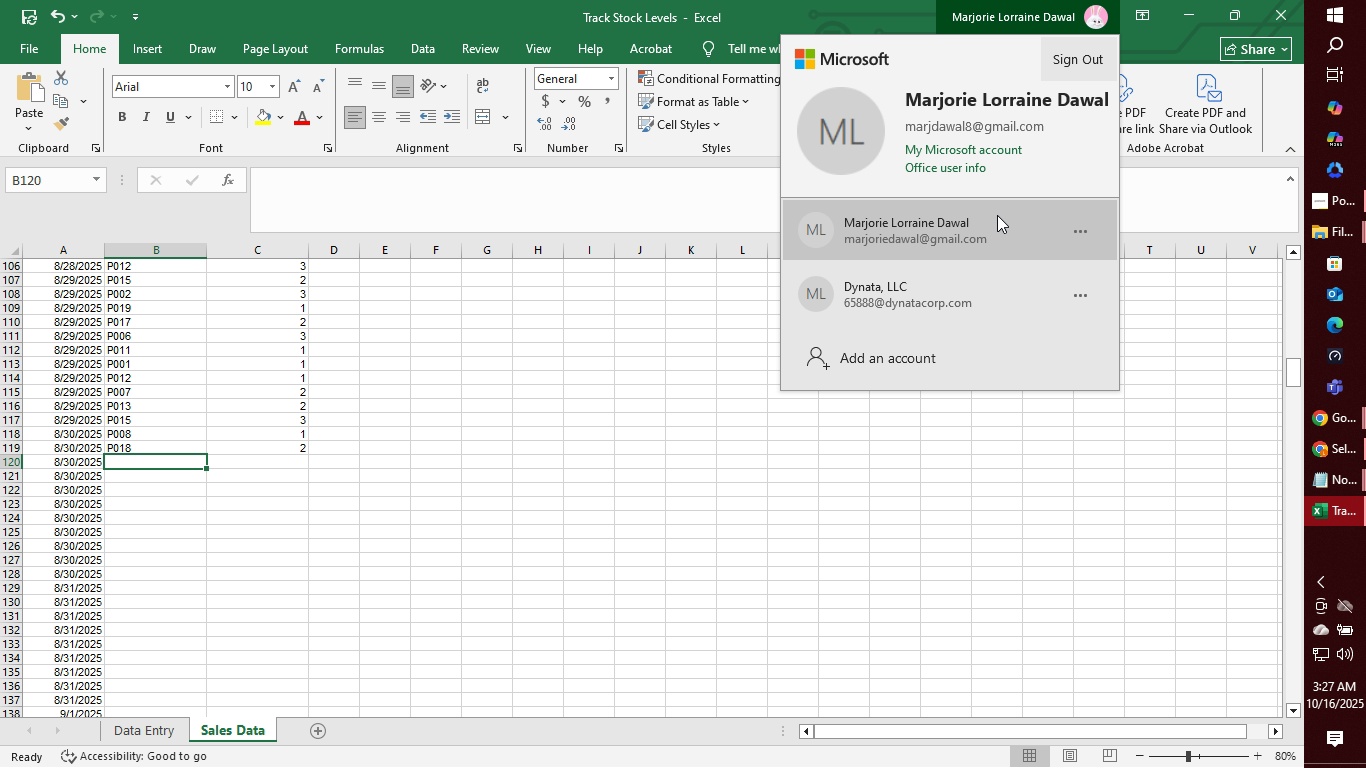 
left_click([993, 226])
 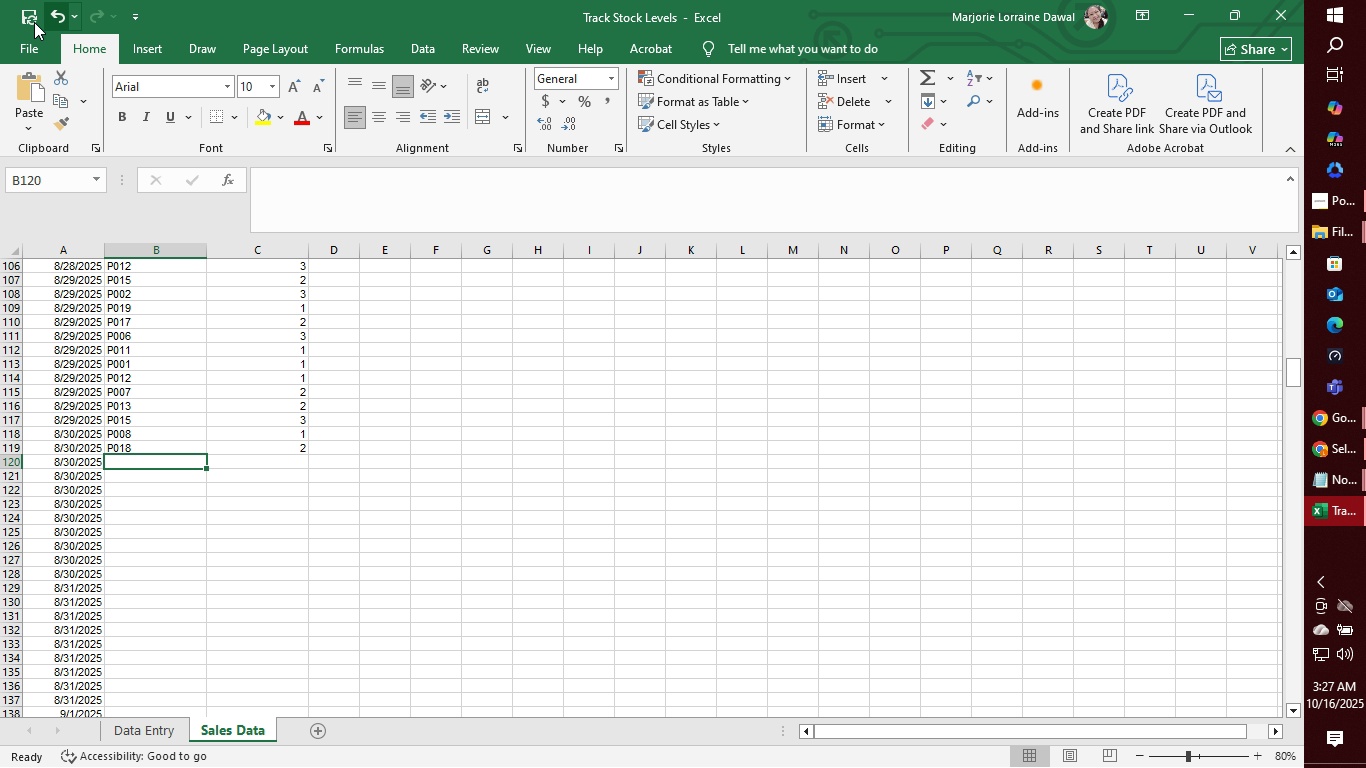 
left_click([29, 17])
 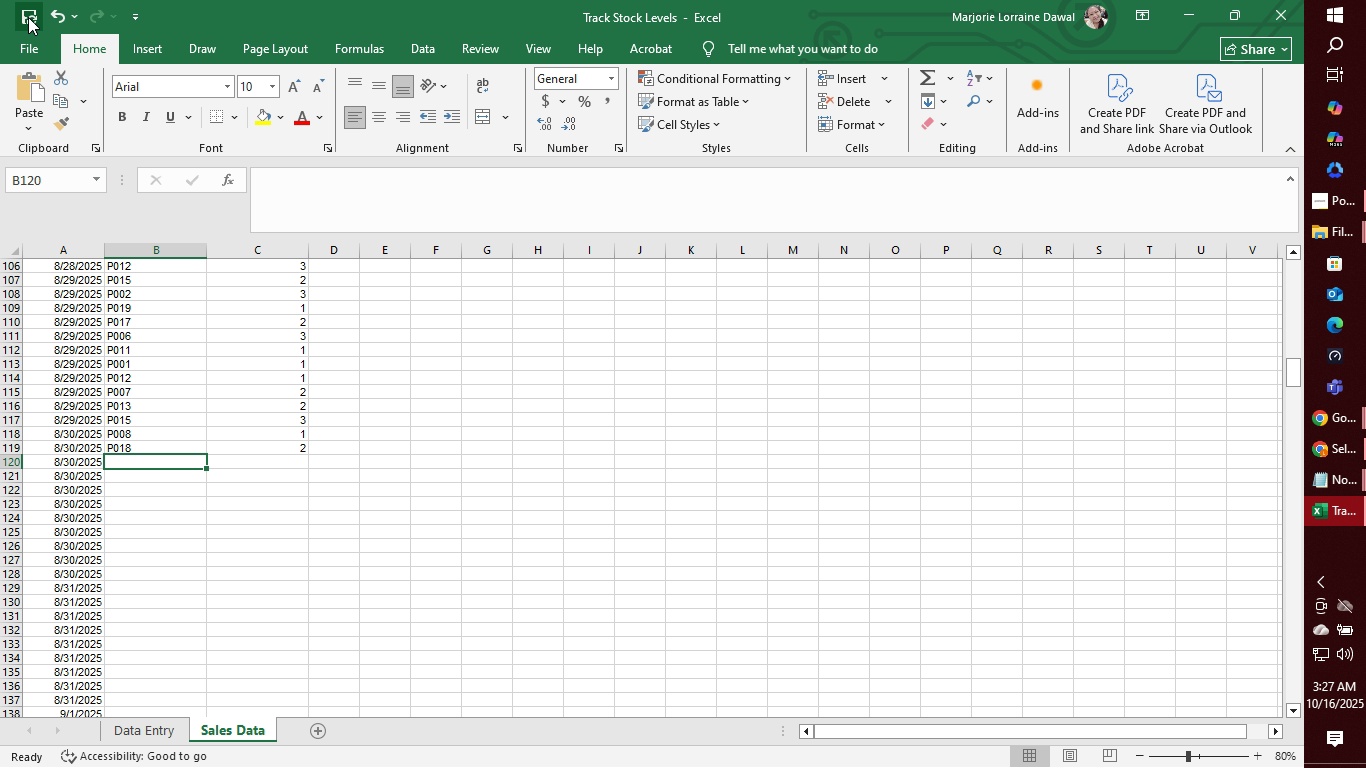 
left_click([28, 17])
 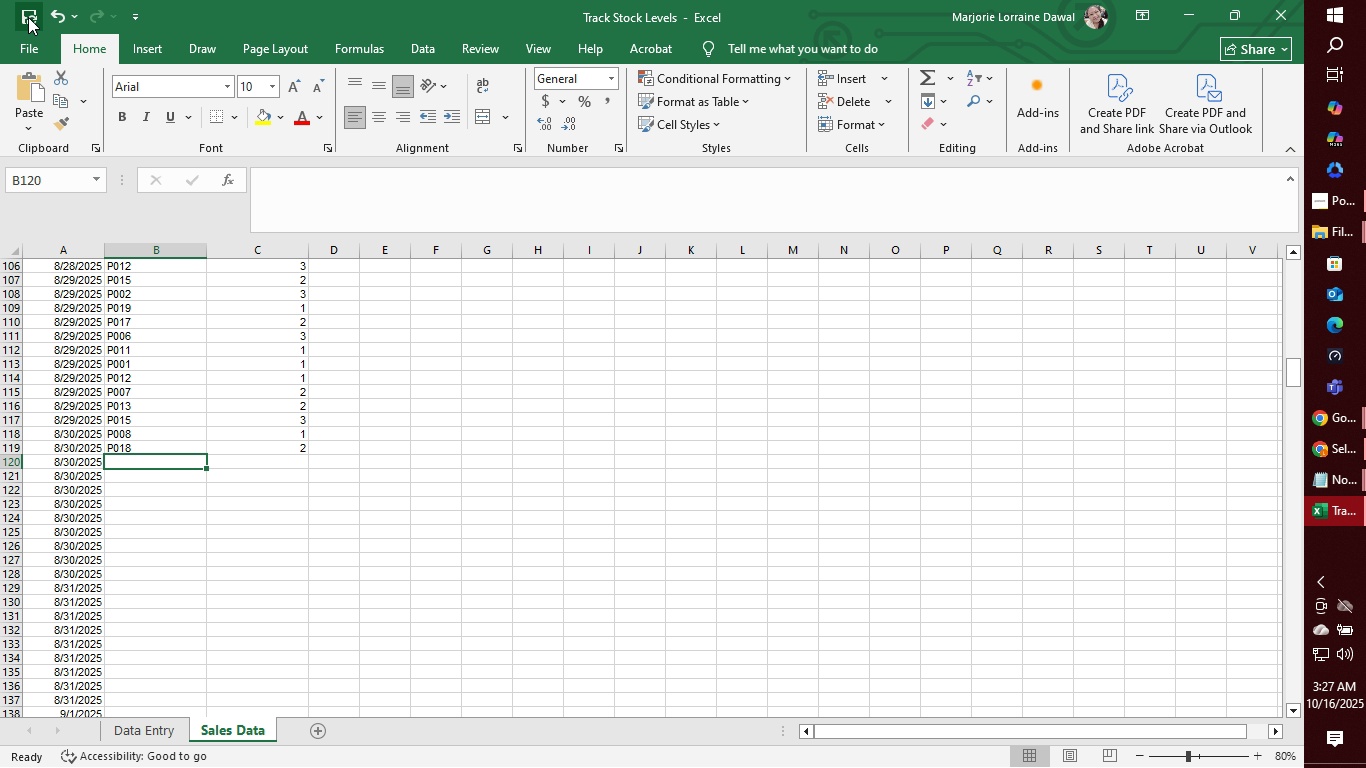 
double_click([28, 17])
 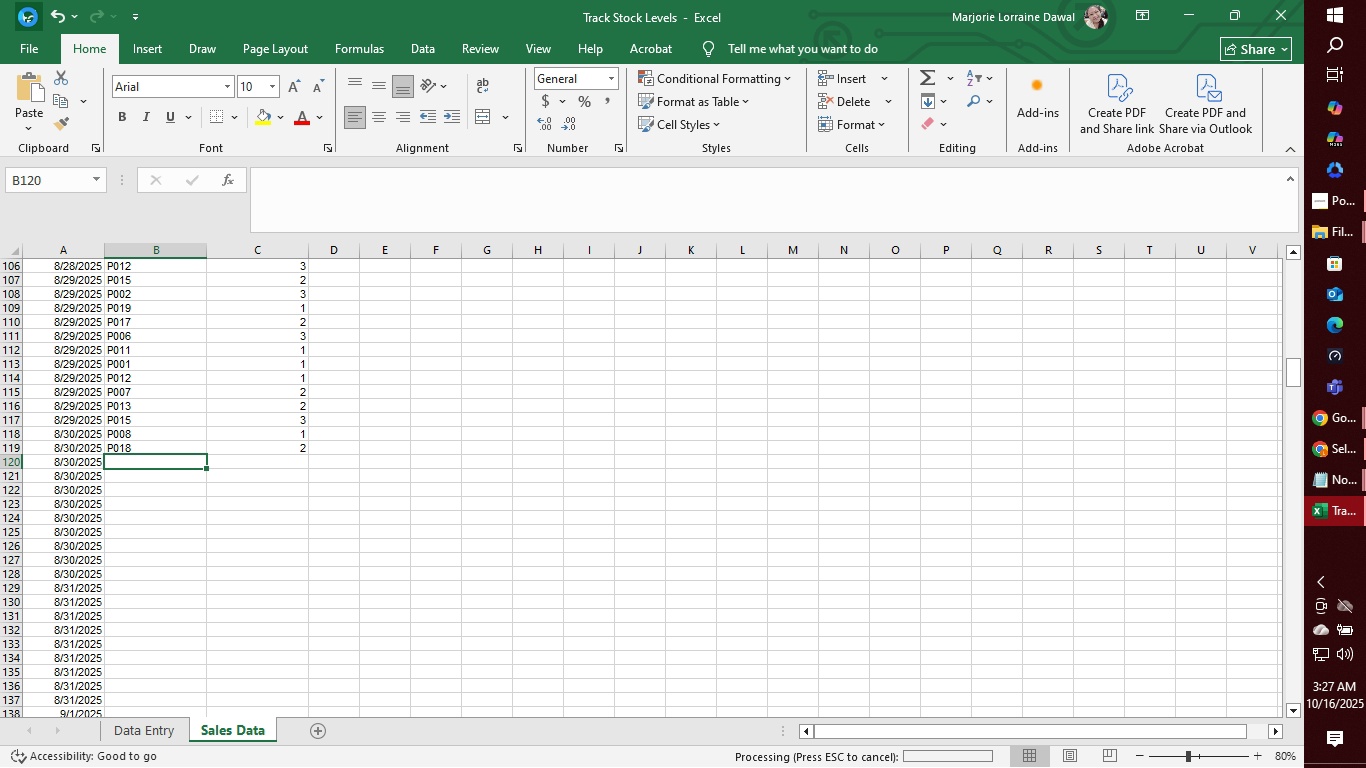 
triple_click([28, 17])
 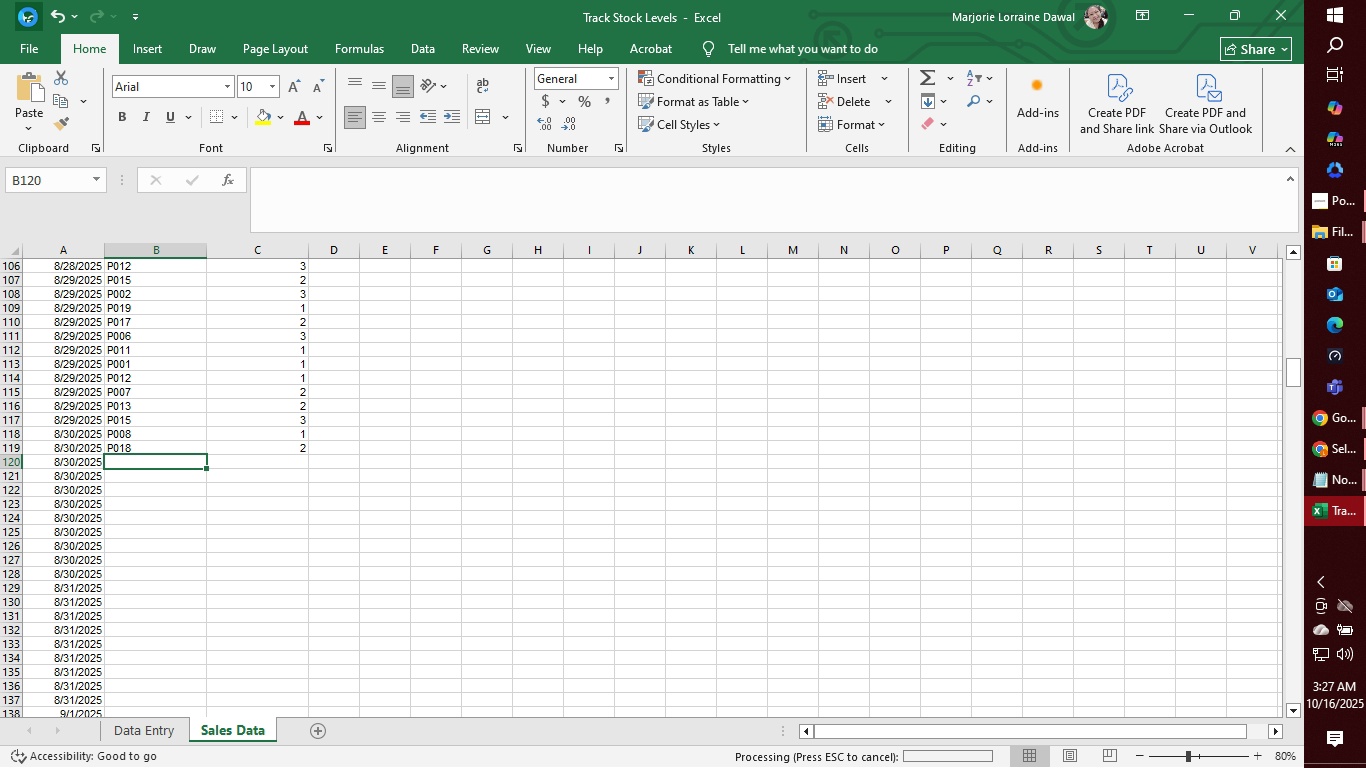 
triple_click([28, 17])
 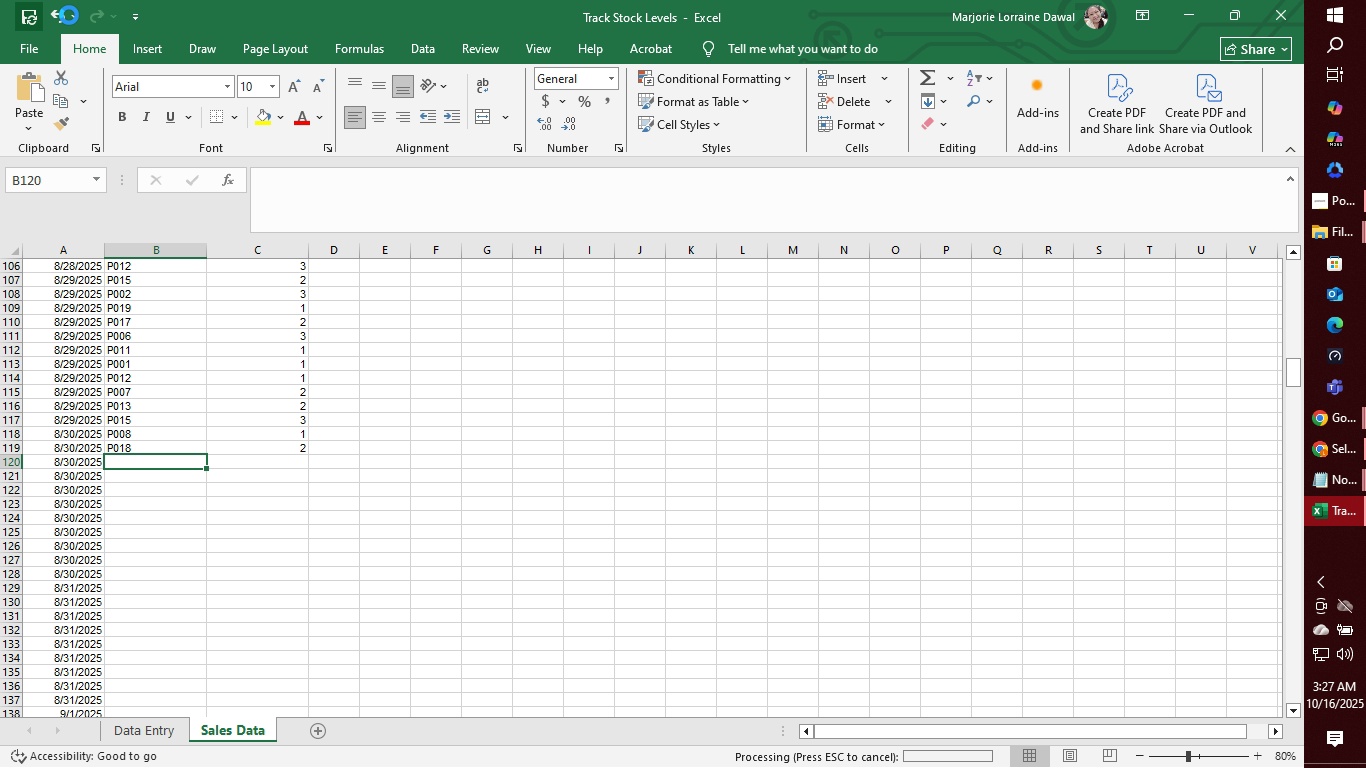 
triple_click([28, 17])
 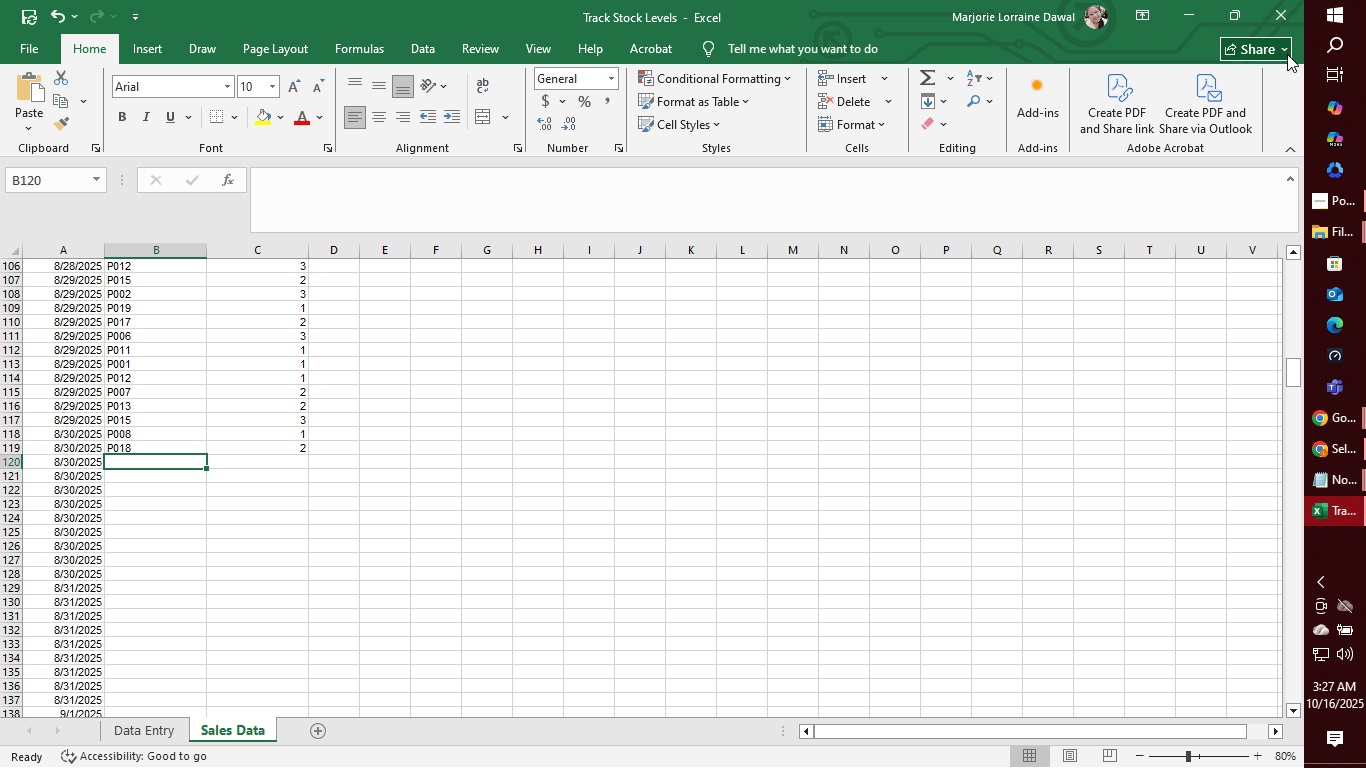 
left_click([1287, 54])
 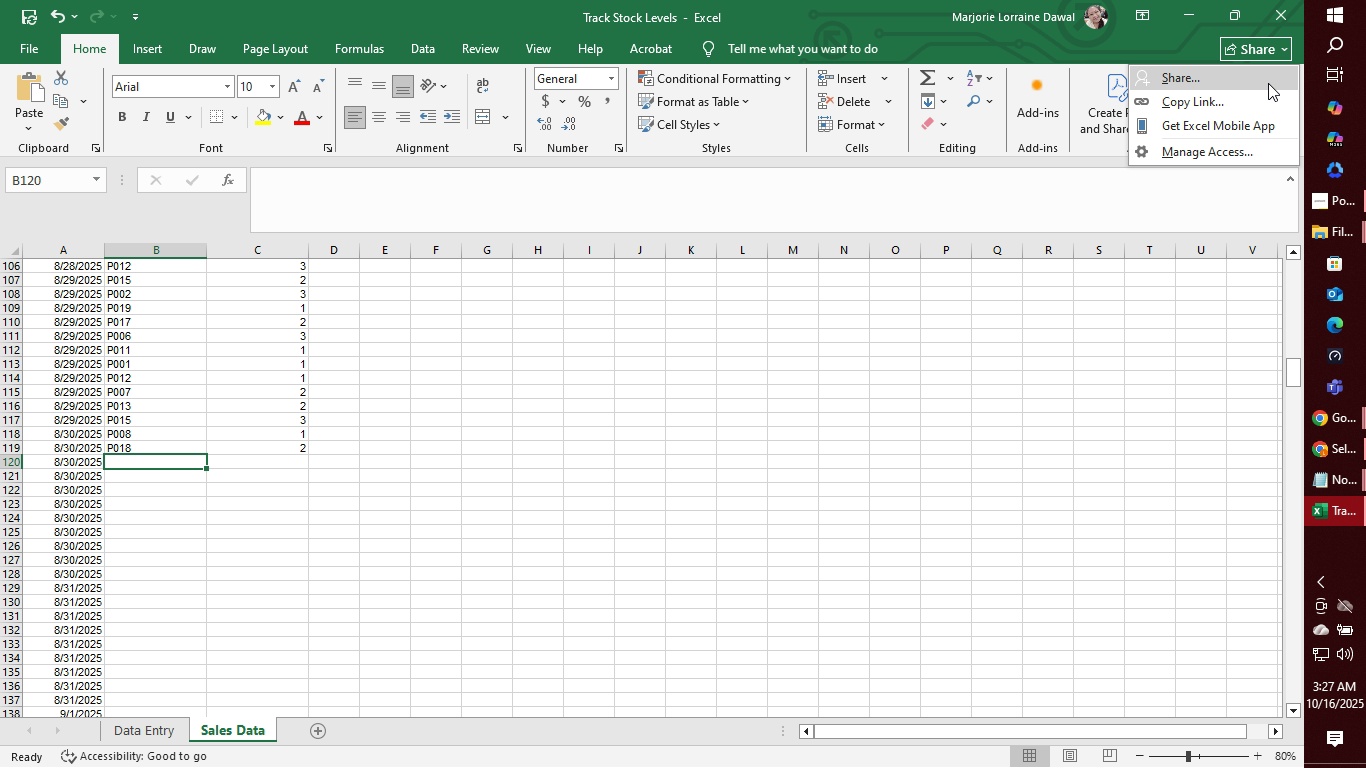 
left_click([1268, 83])
 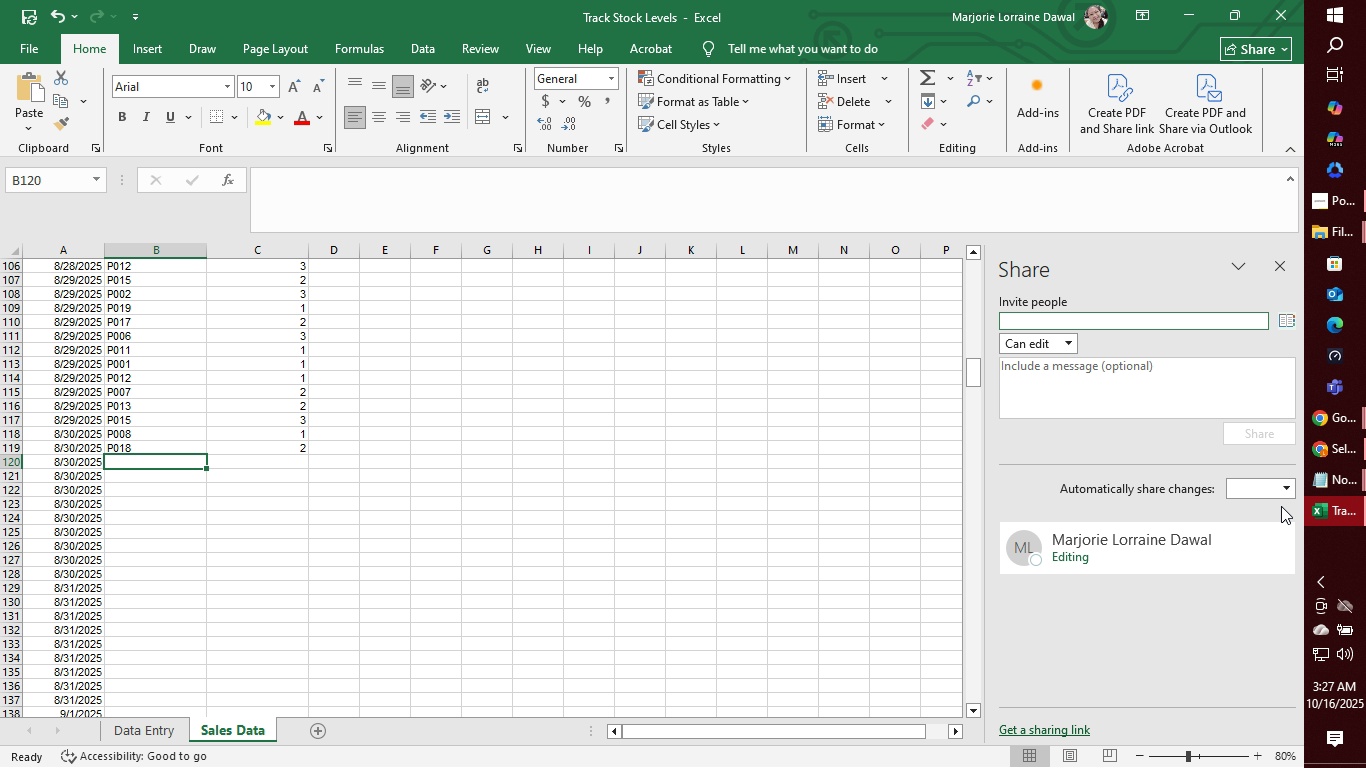 
wait(7.29)
 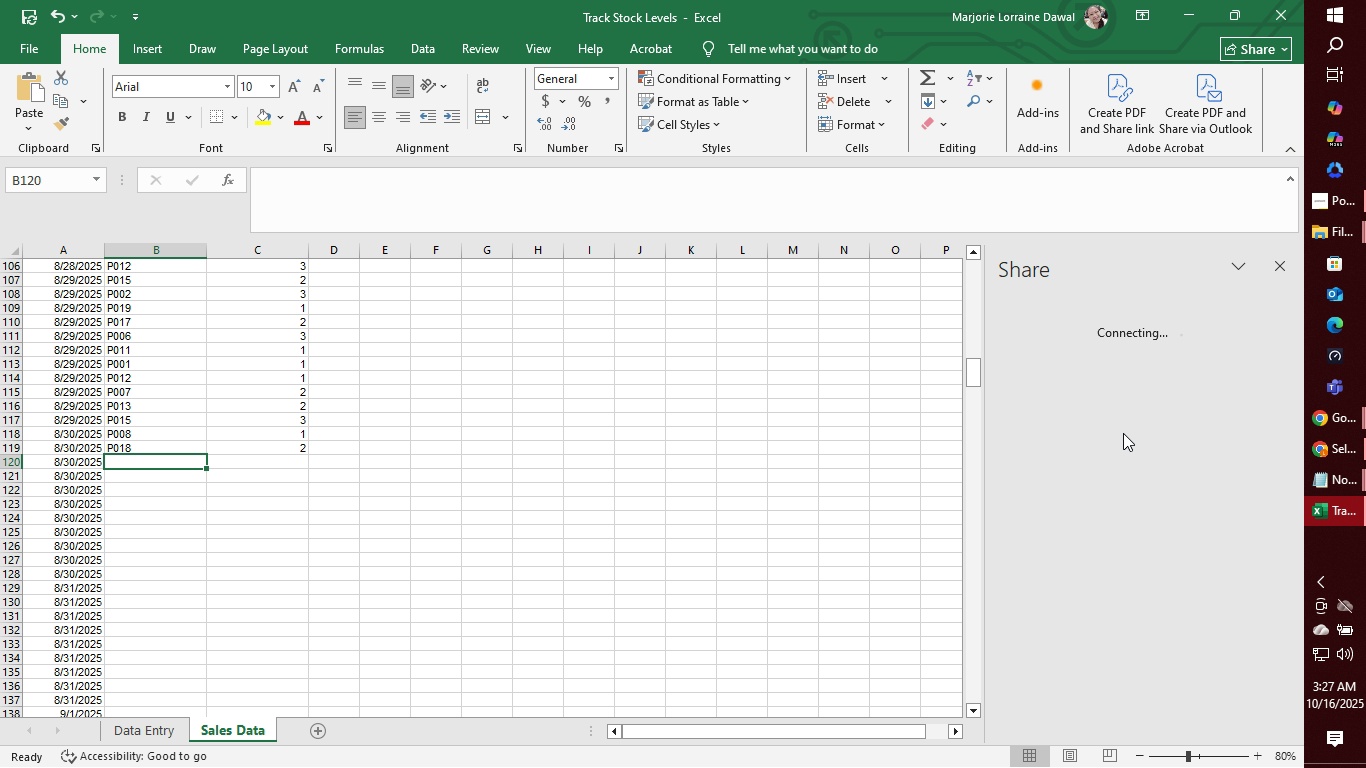 
left_click([1292, 490])
 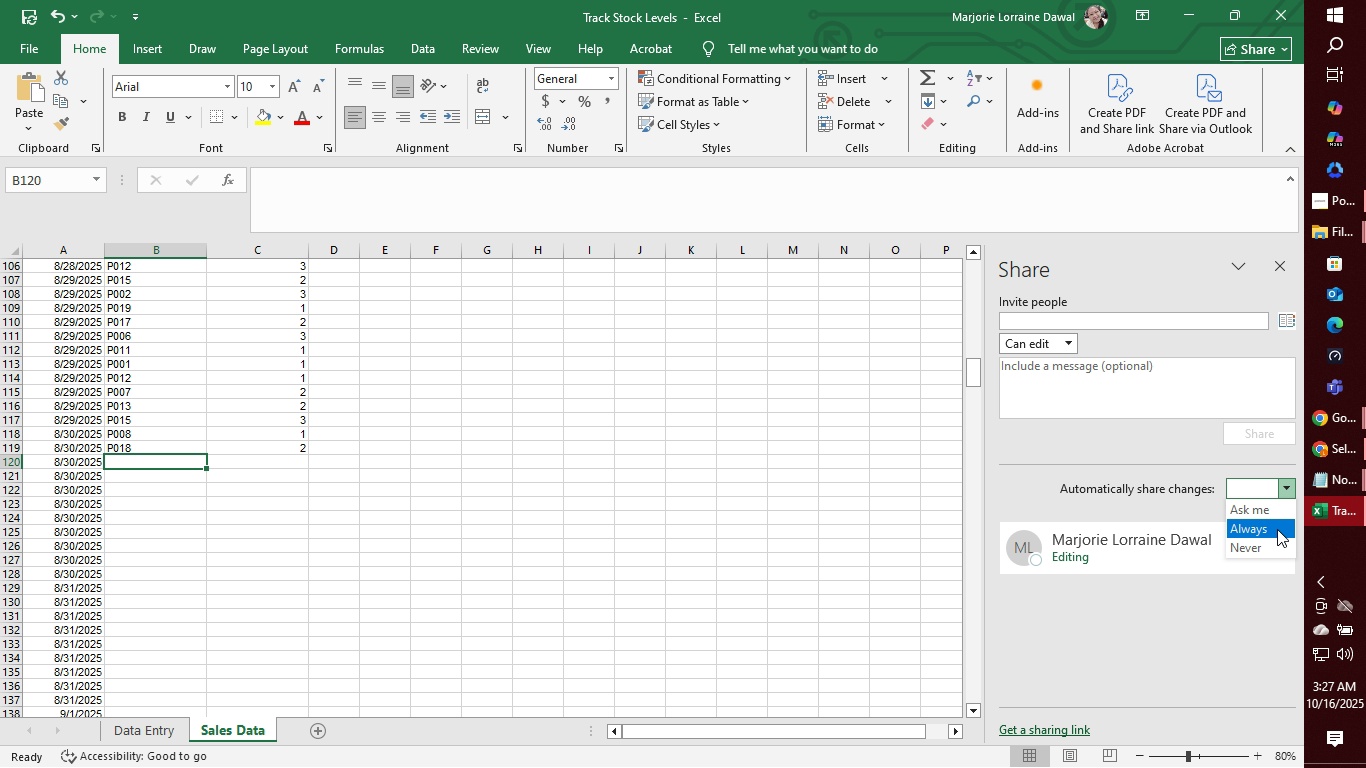 
left_click([1277, 529])
 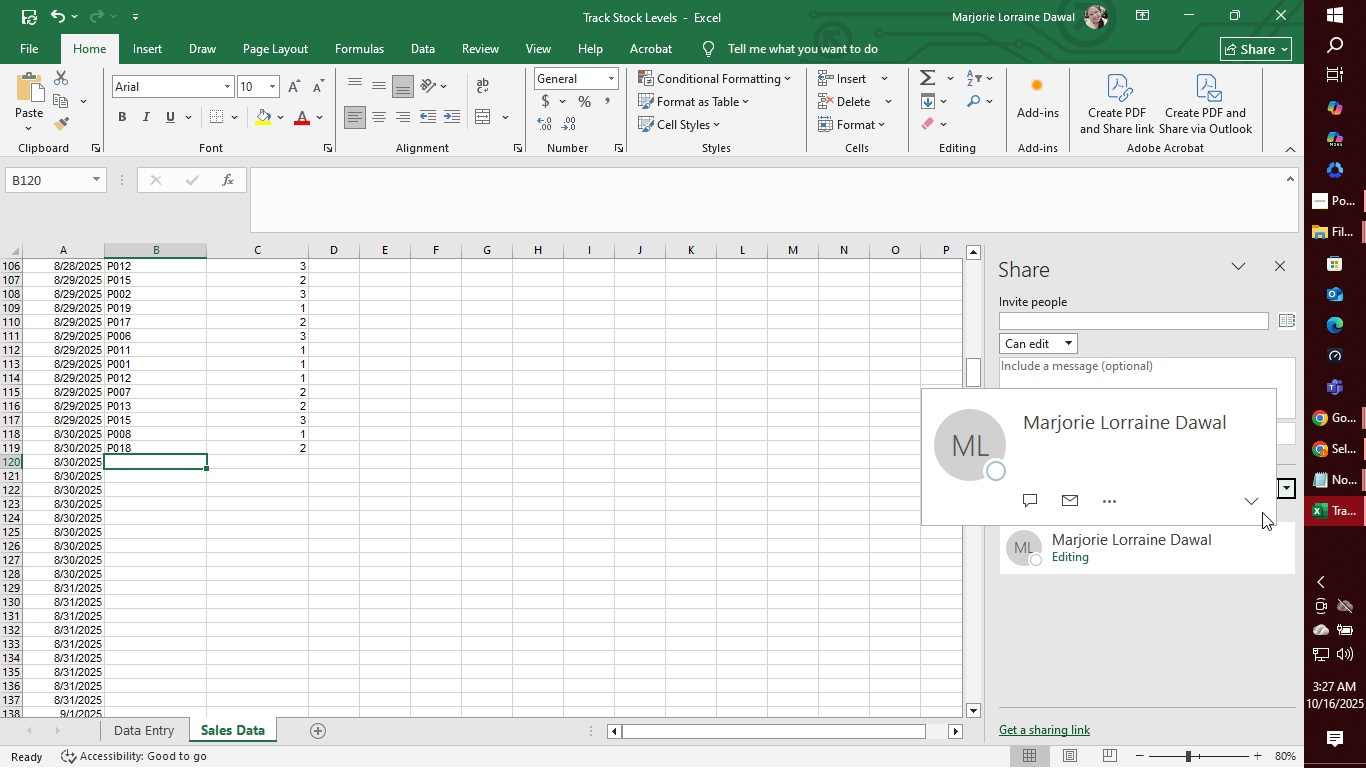 
left_click([1234, 645])
 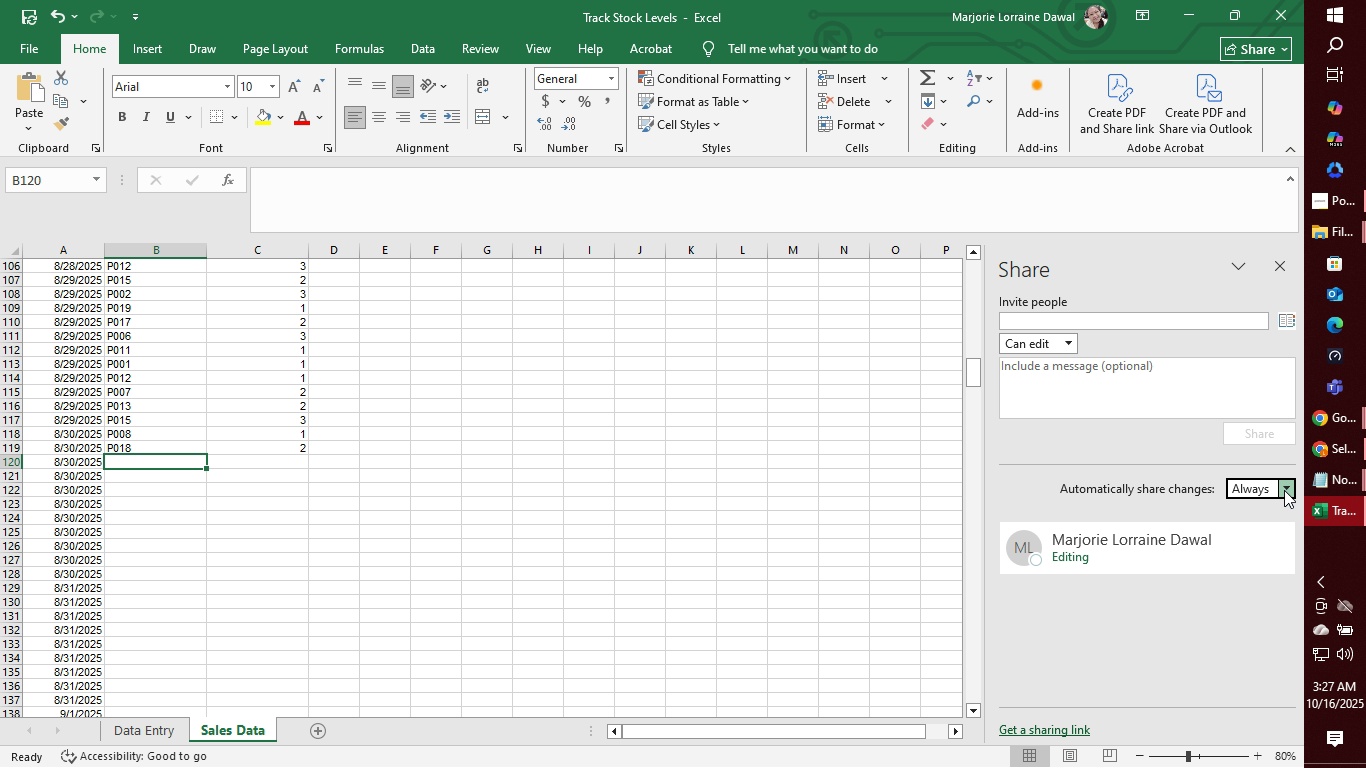 
left_click([1284, 490])
 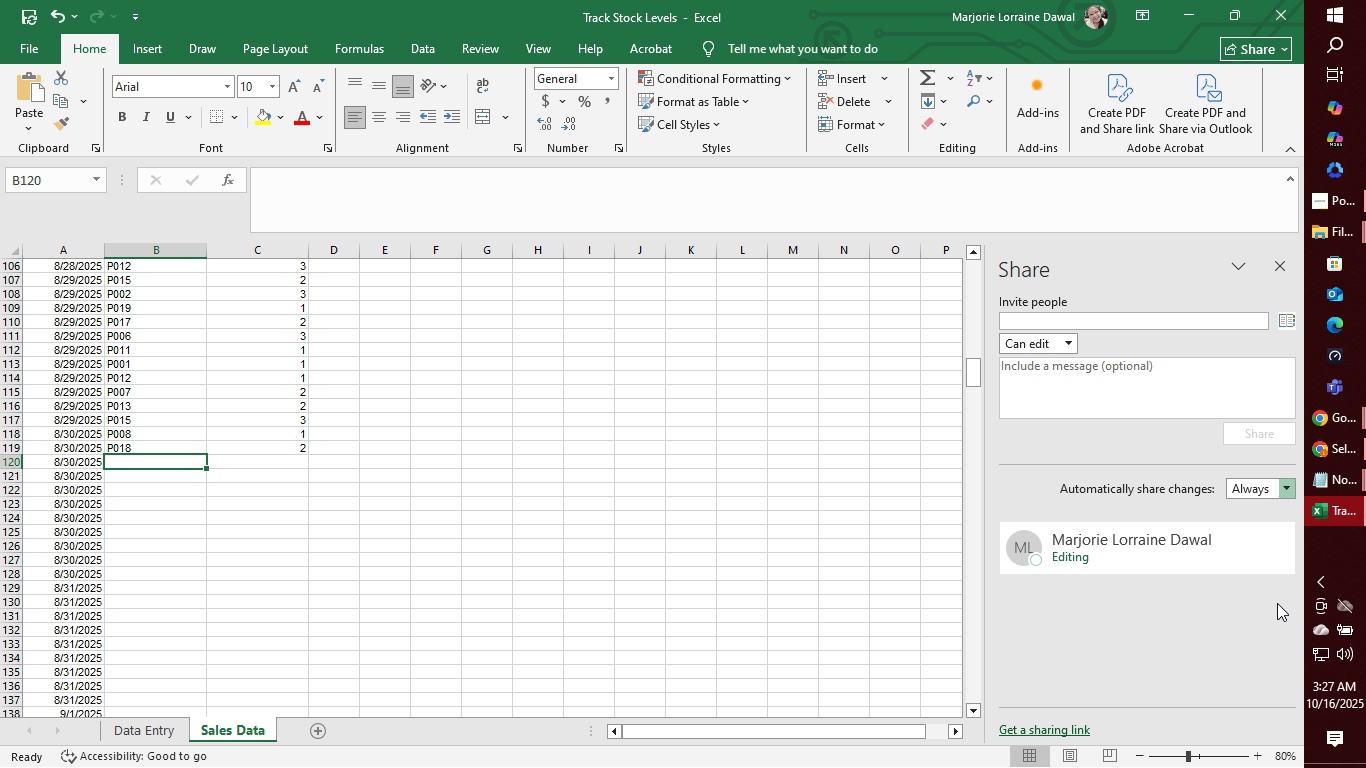 
left_click([1277, 603])
 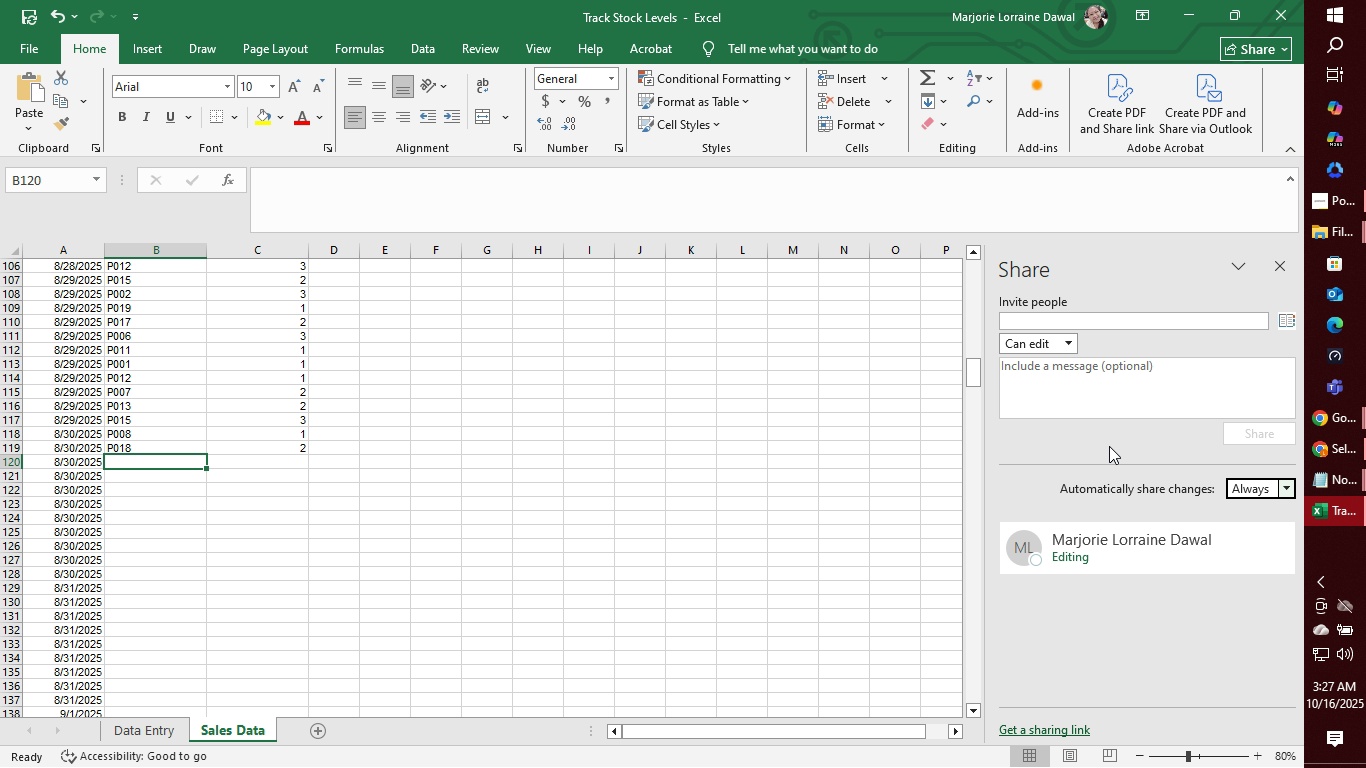 
left_click([1107, 452])
 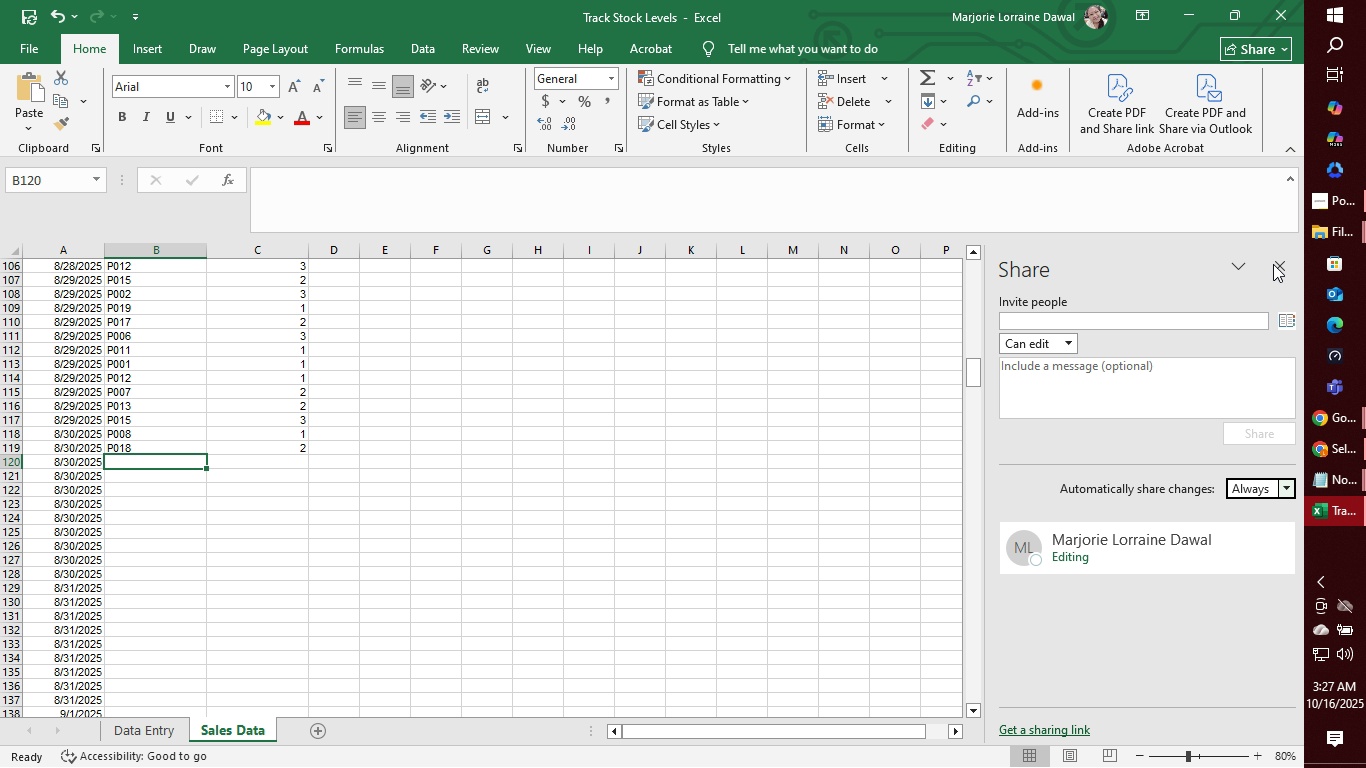 
left_click([1273, 264])
 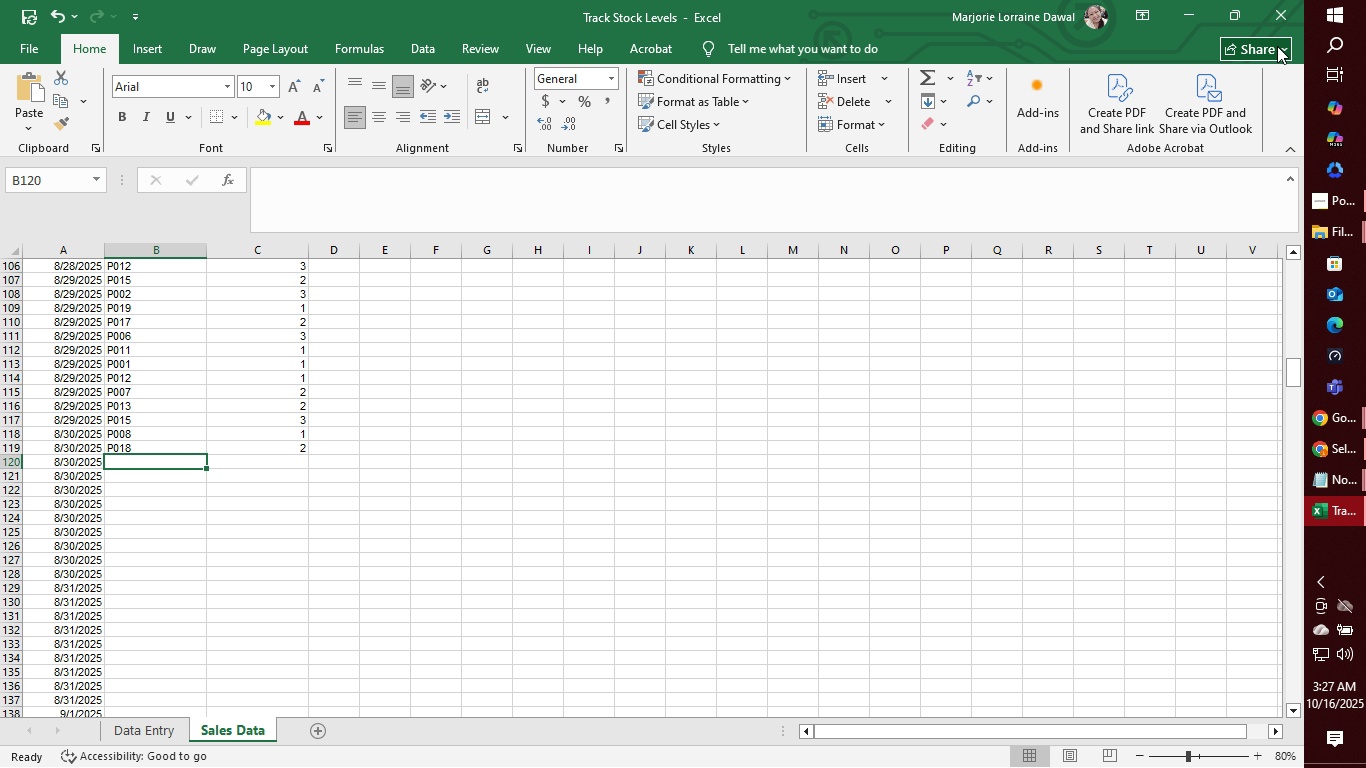 
left_click([1277, 46])
 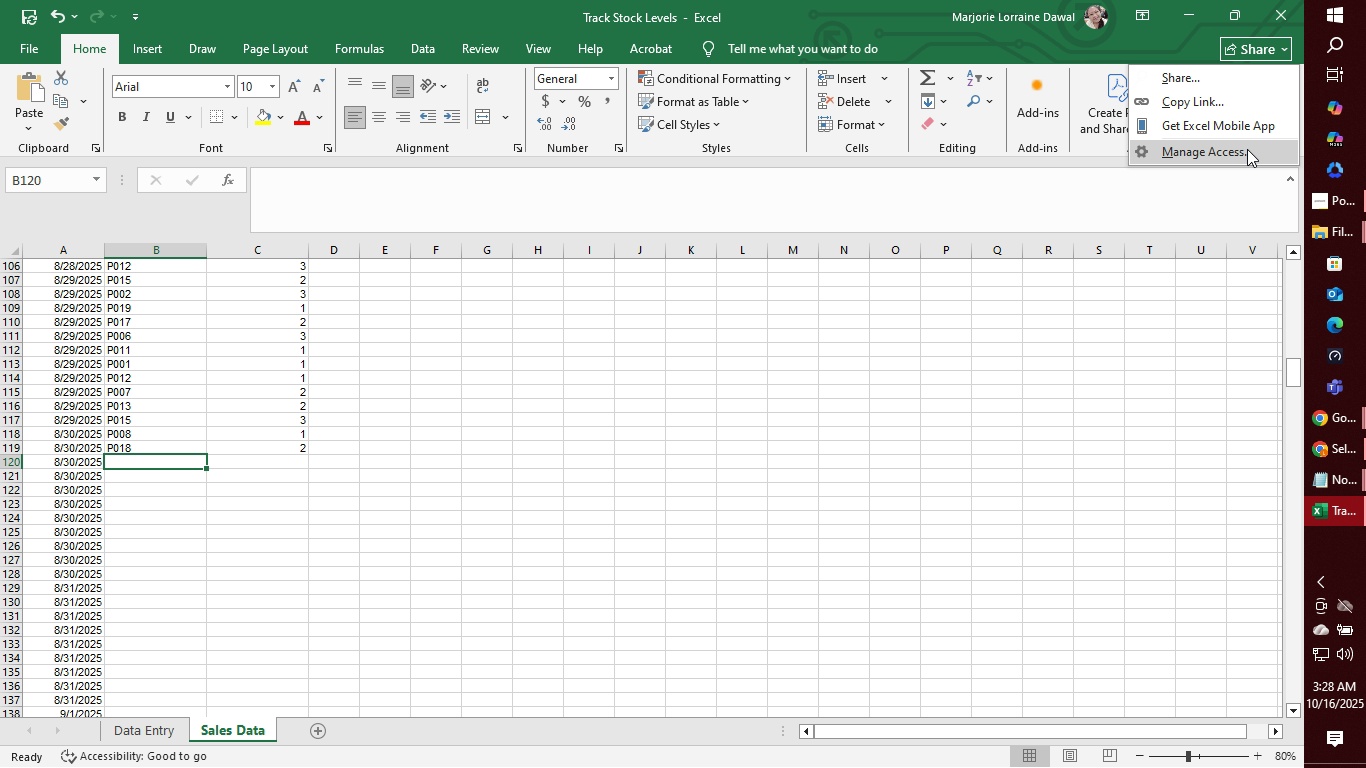 
left_click([1247, 149])
 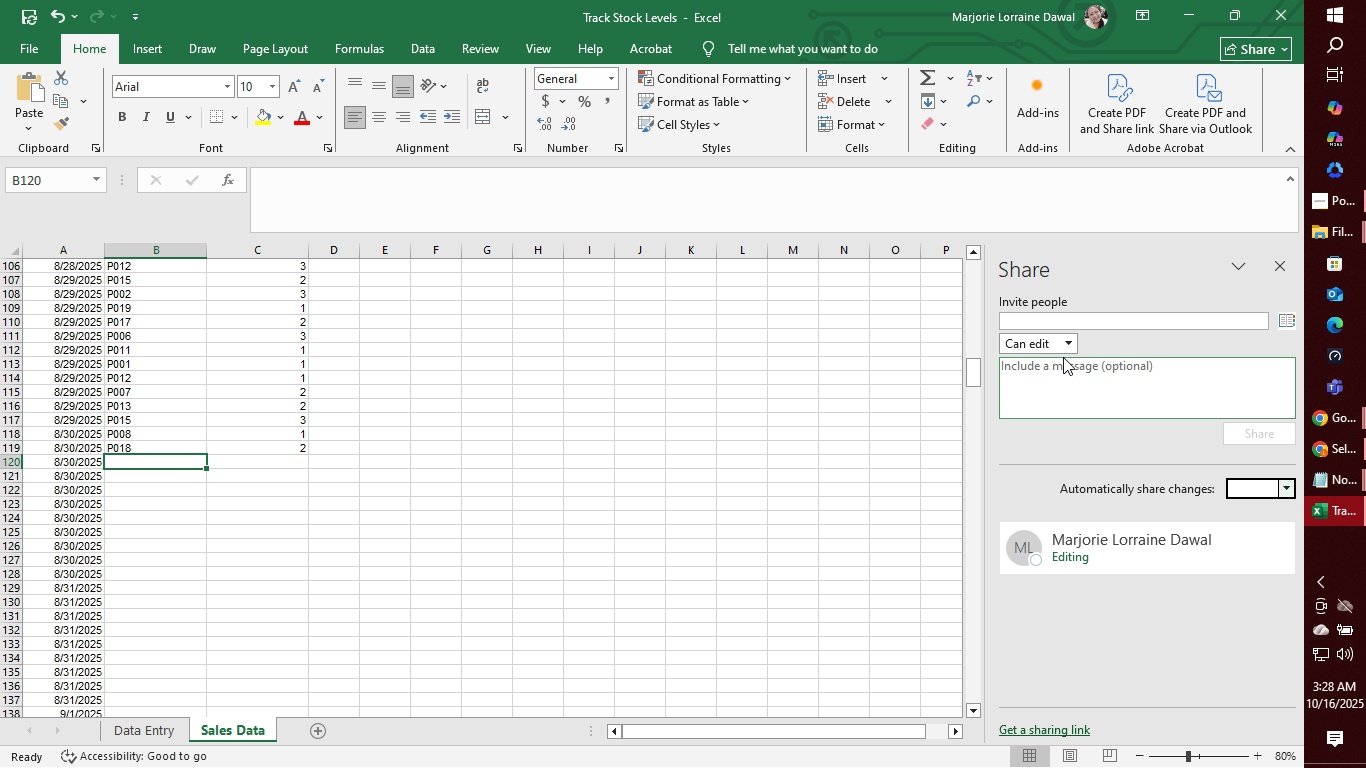 
mouse_move([1086, 342])
 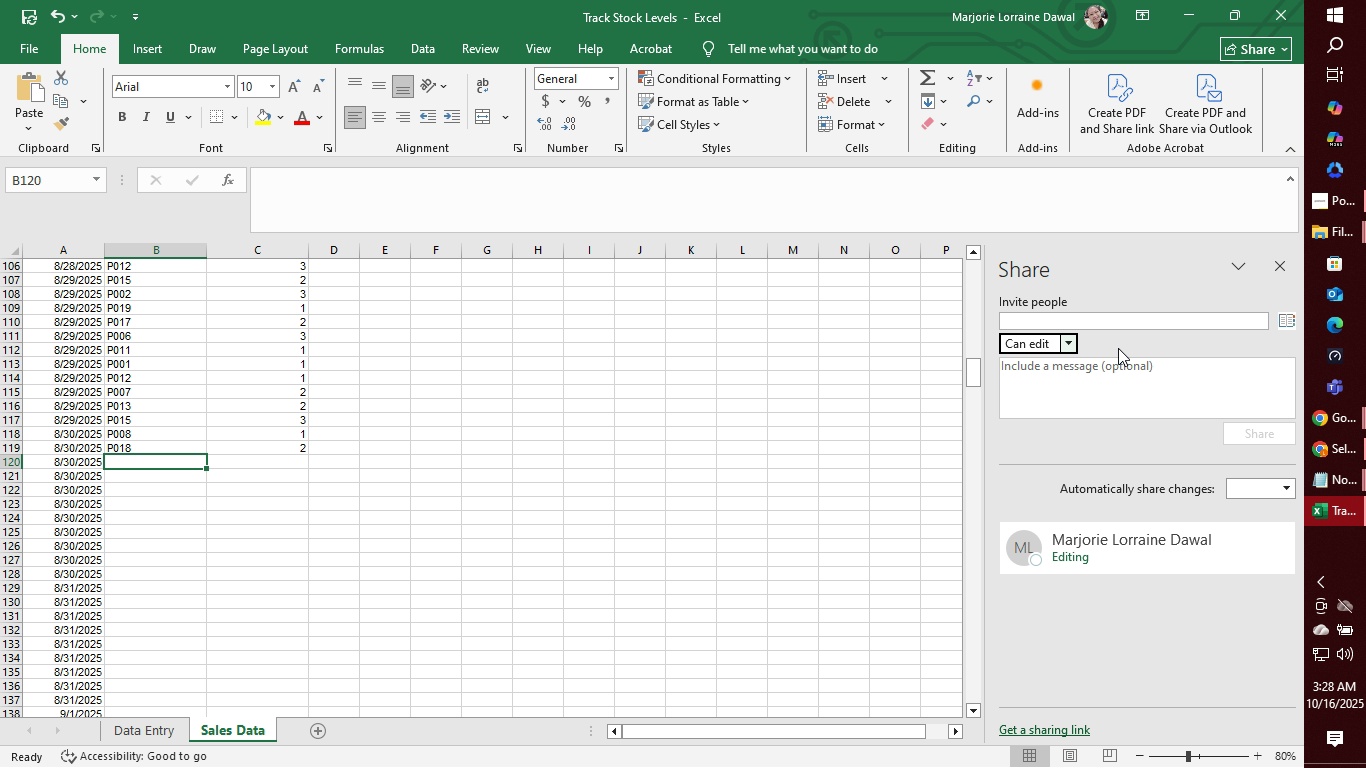 
double_click([1115, 348])
 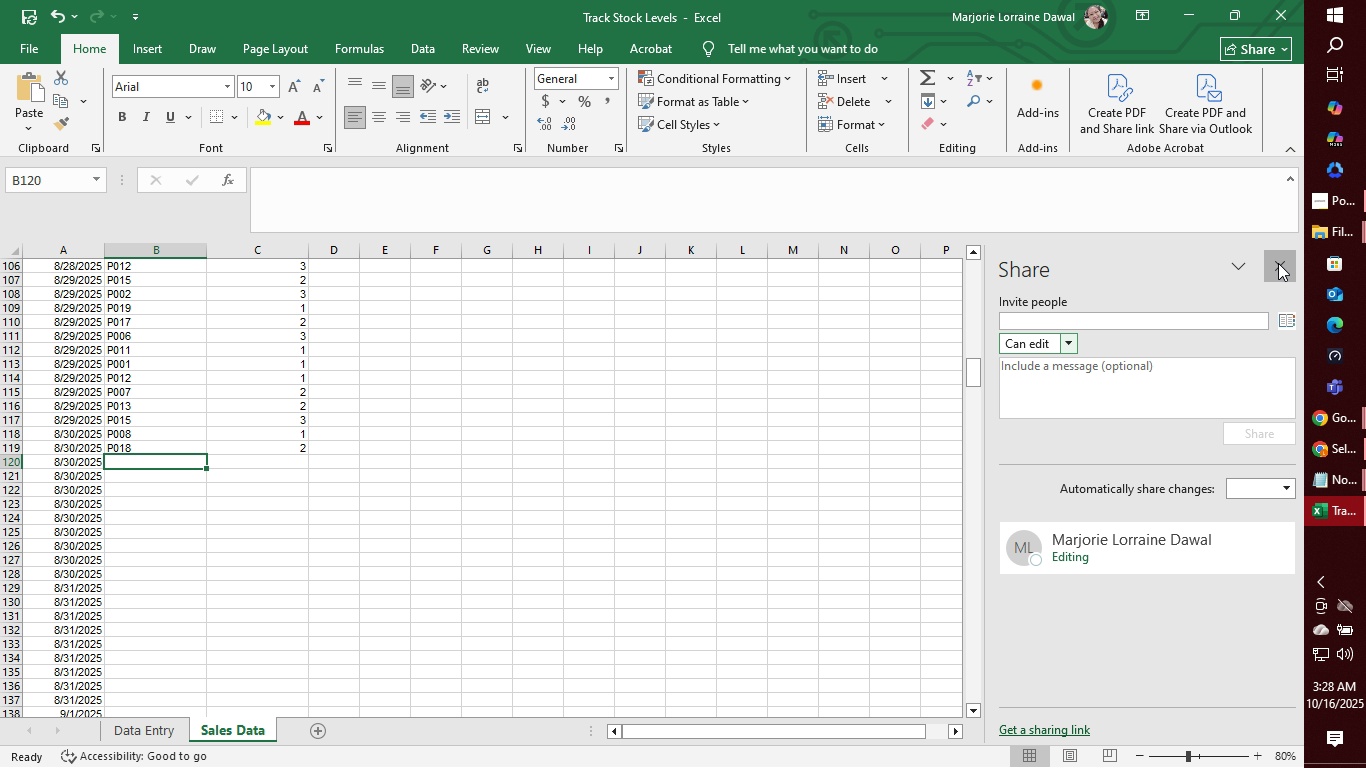 
left_click([1278, 263])
 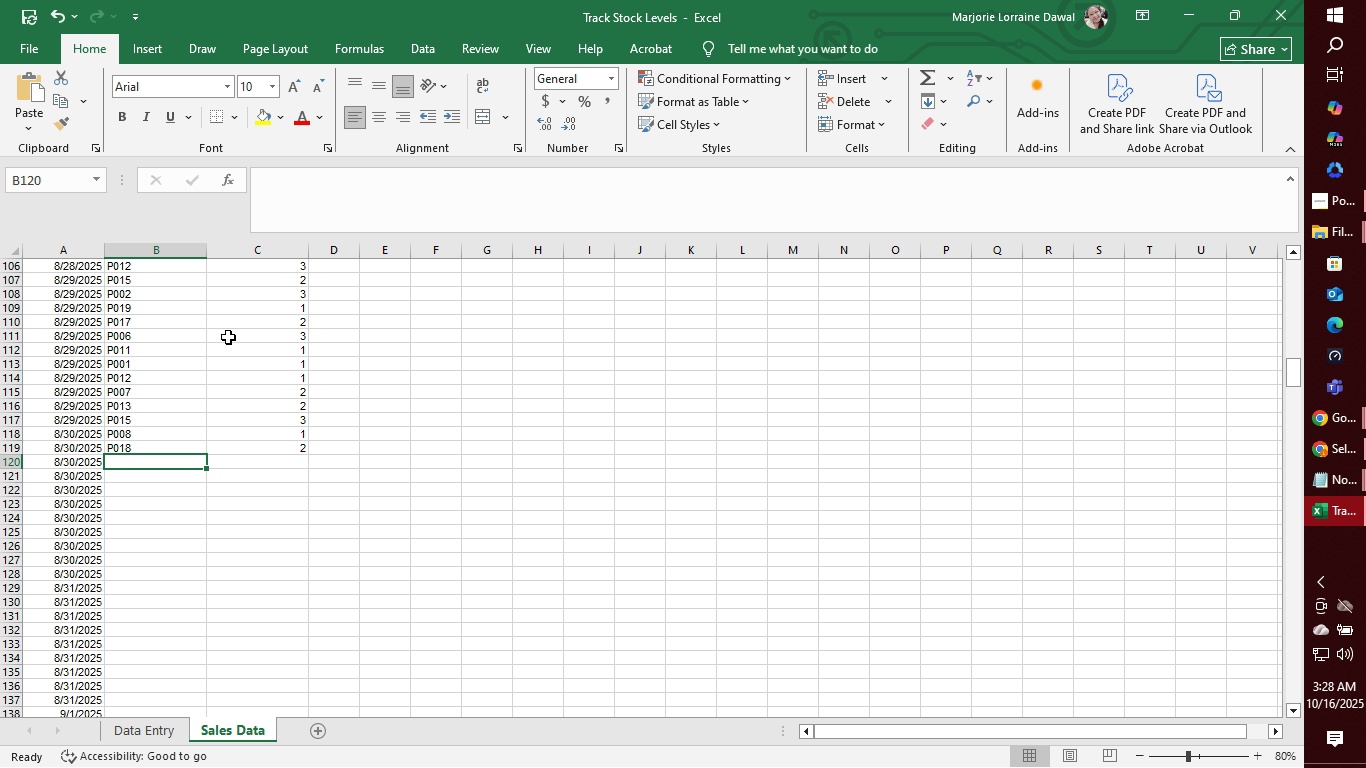 
left_click([19, 9])
 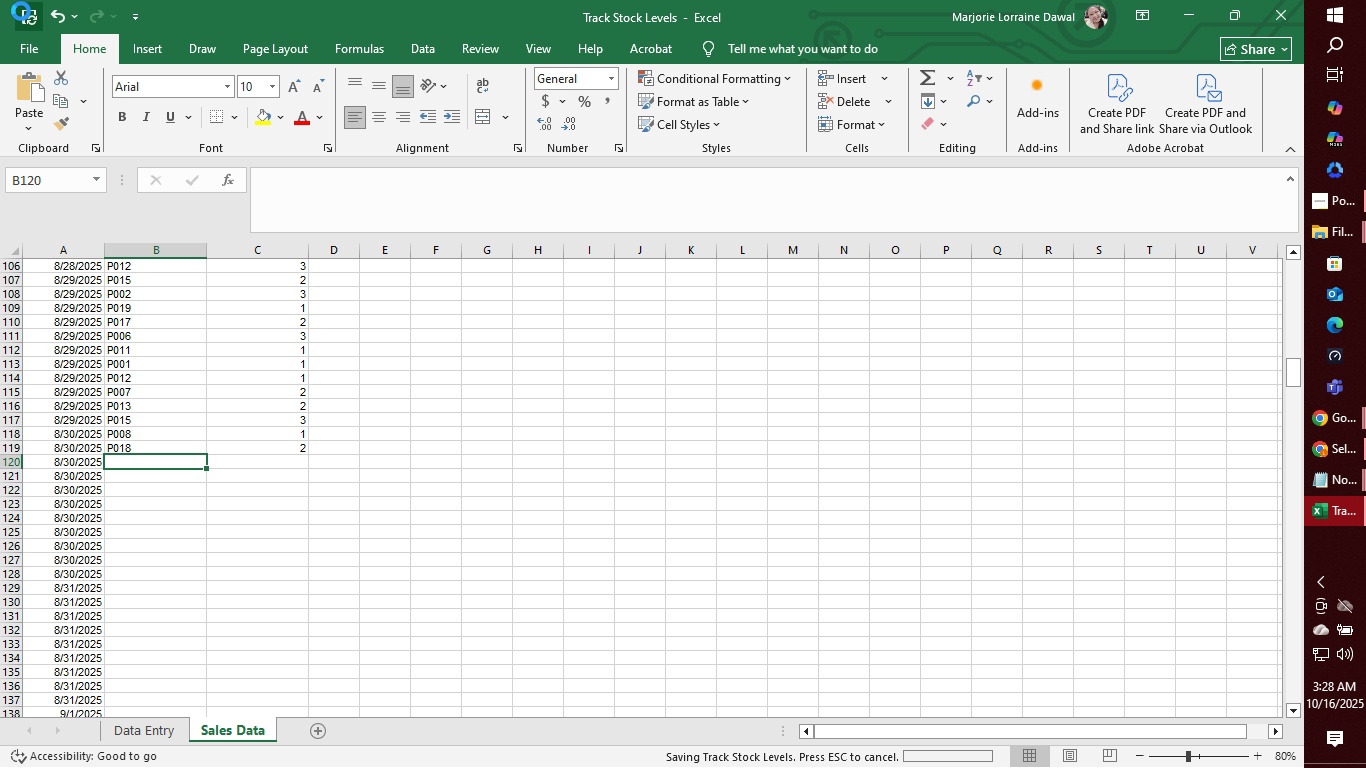 
double_click([21, 11])
 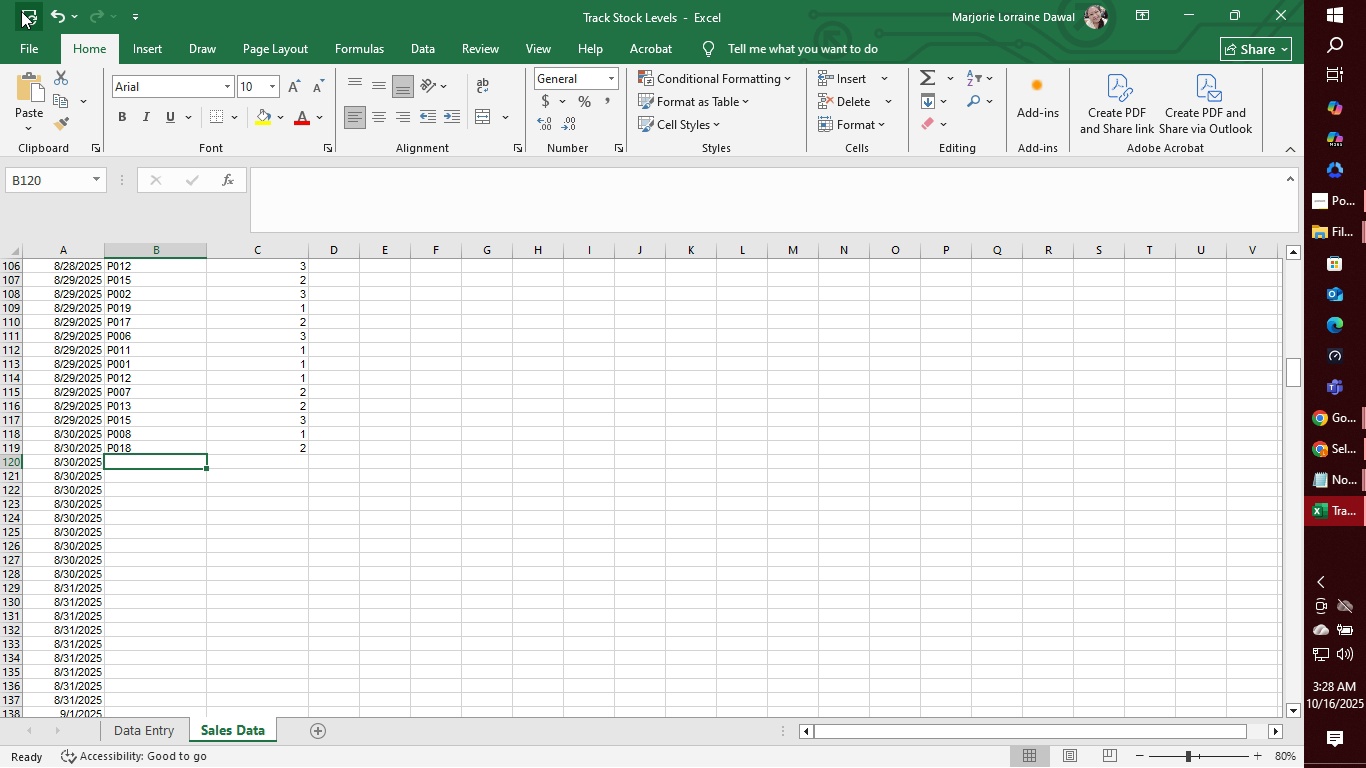 
triple_click([21, 11])
 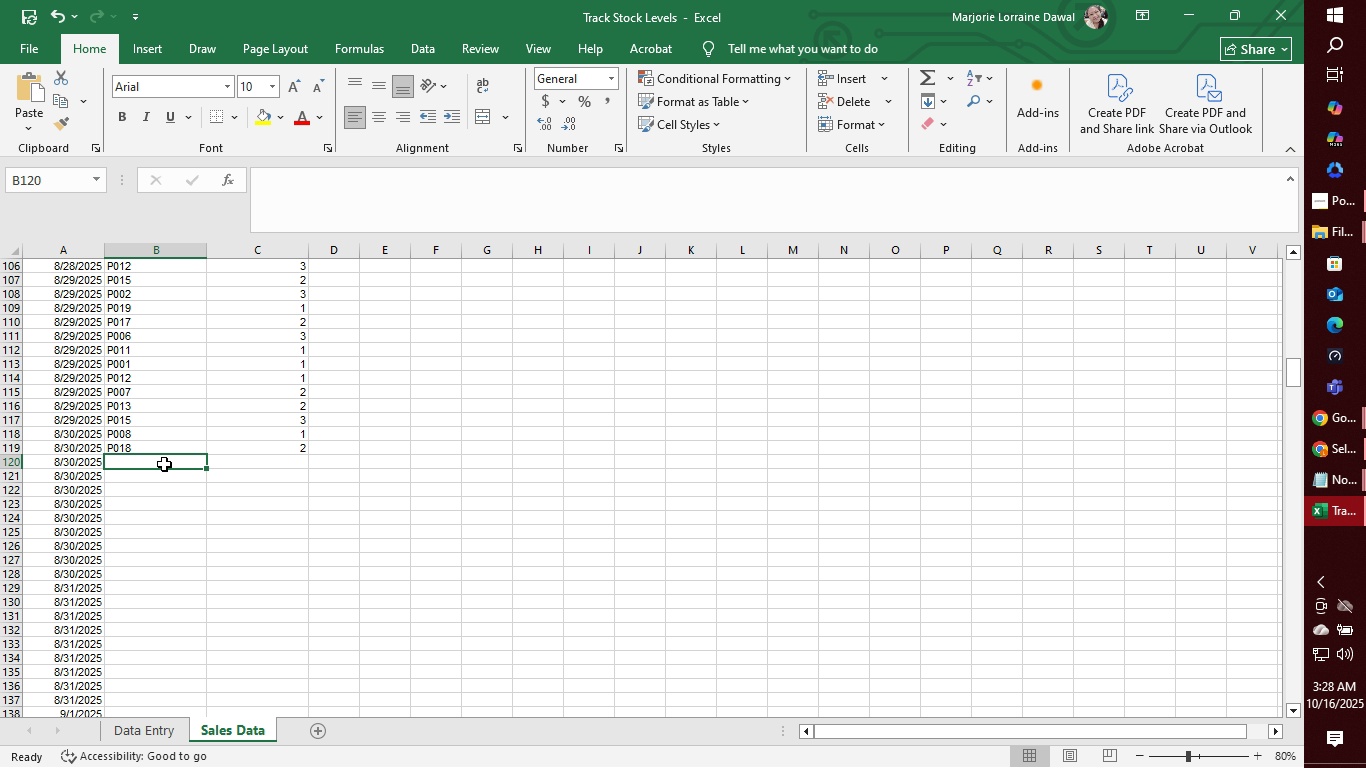 
left_click([164, 464])
 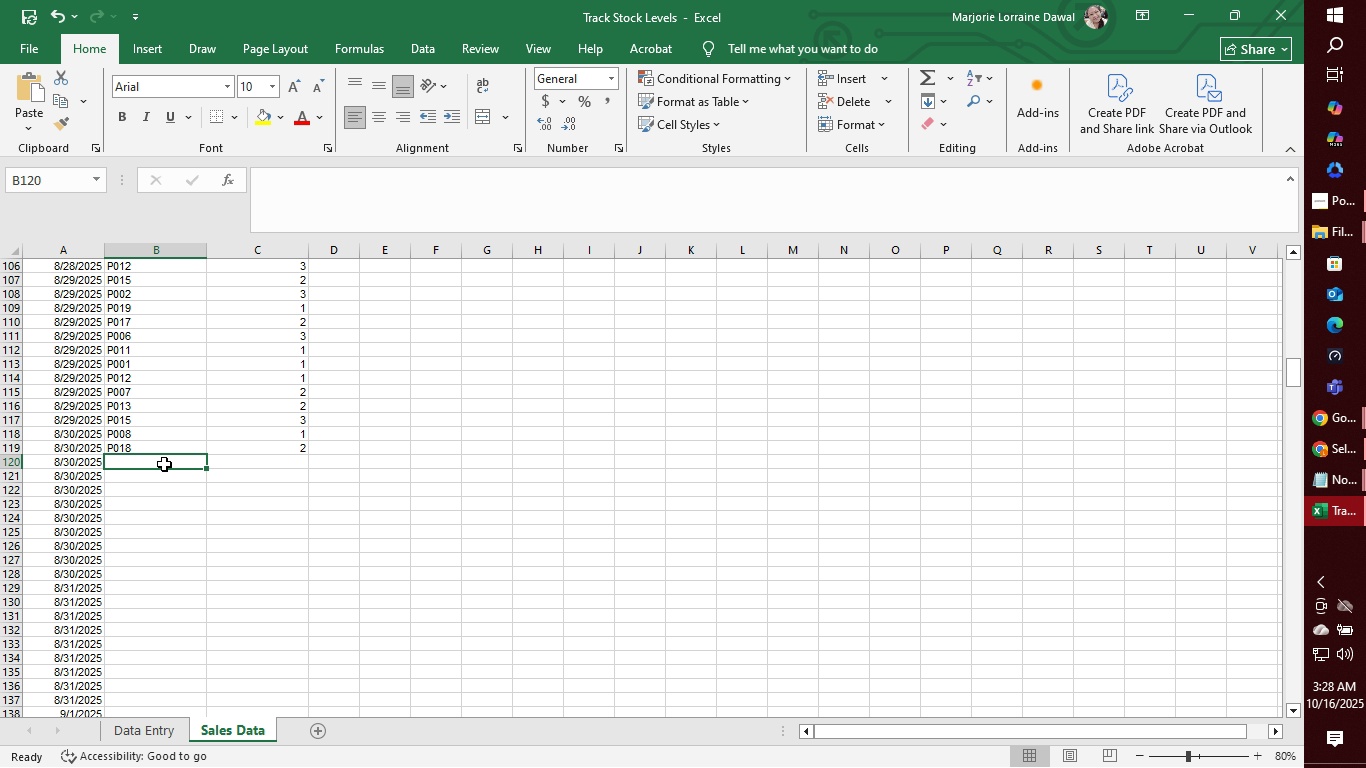 
wait(5.02)
 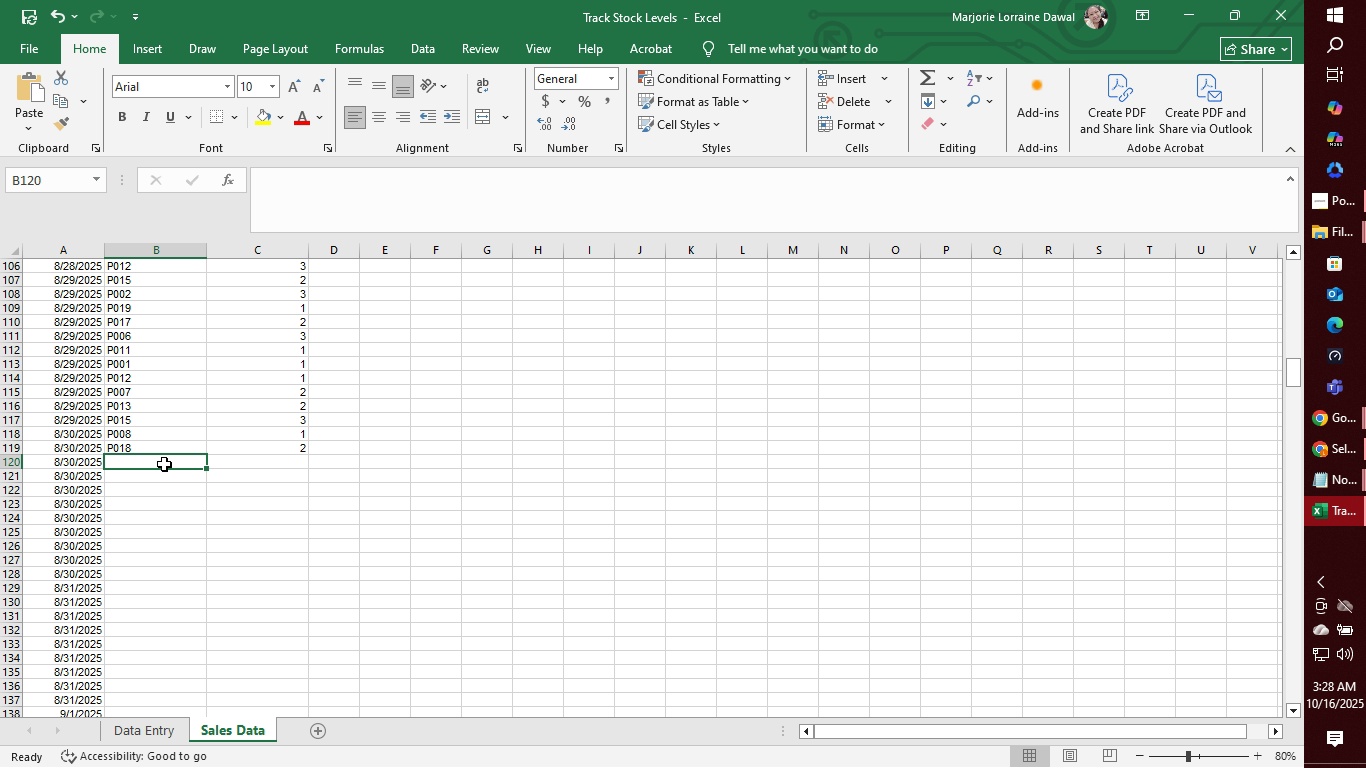 
type(P019)
key(Tab)
type(1)
 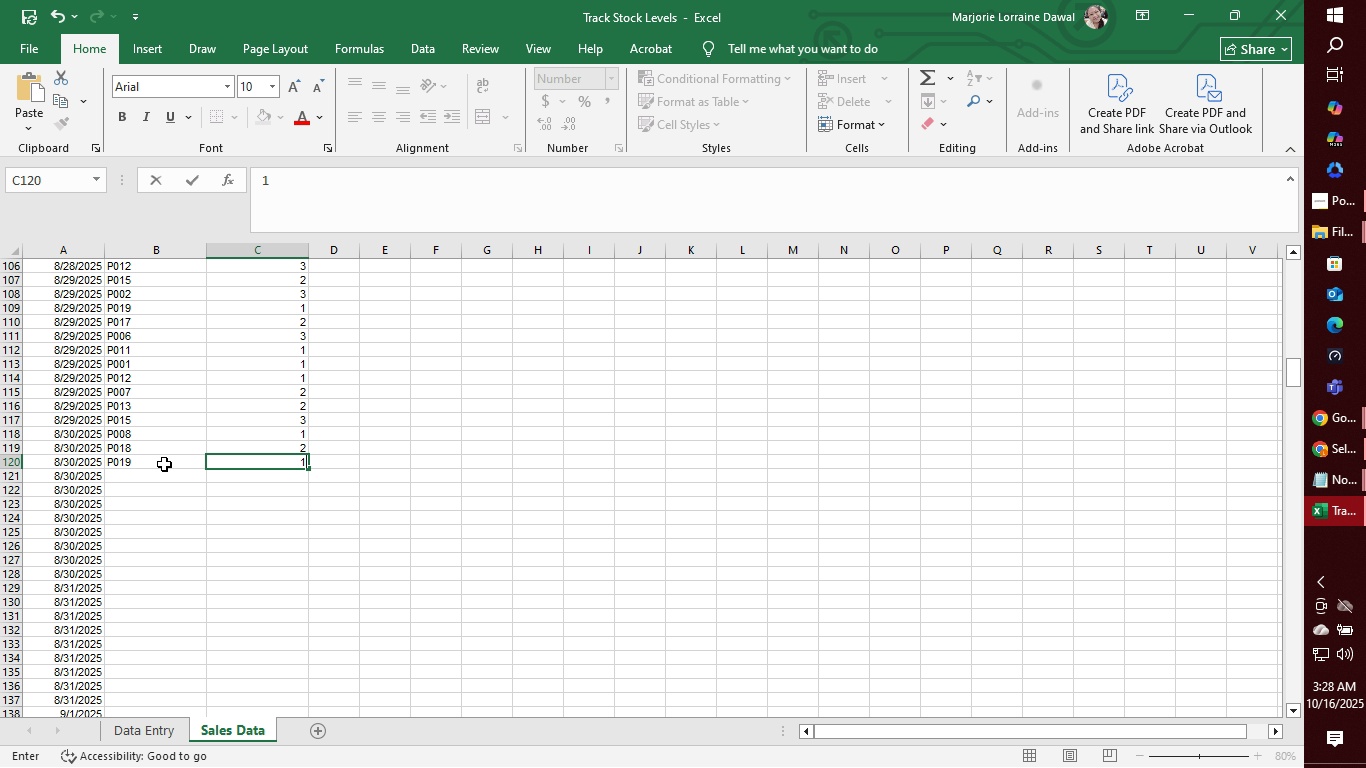 
key(Enter)
 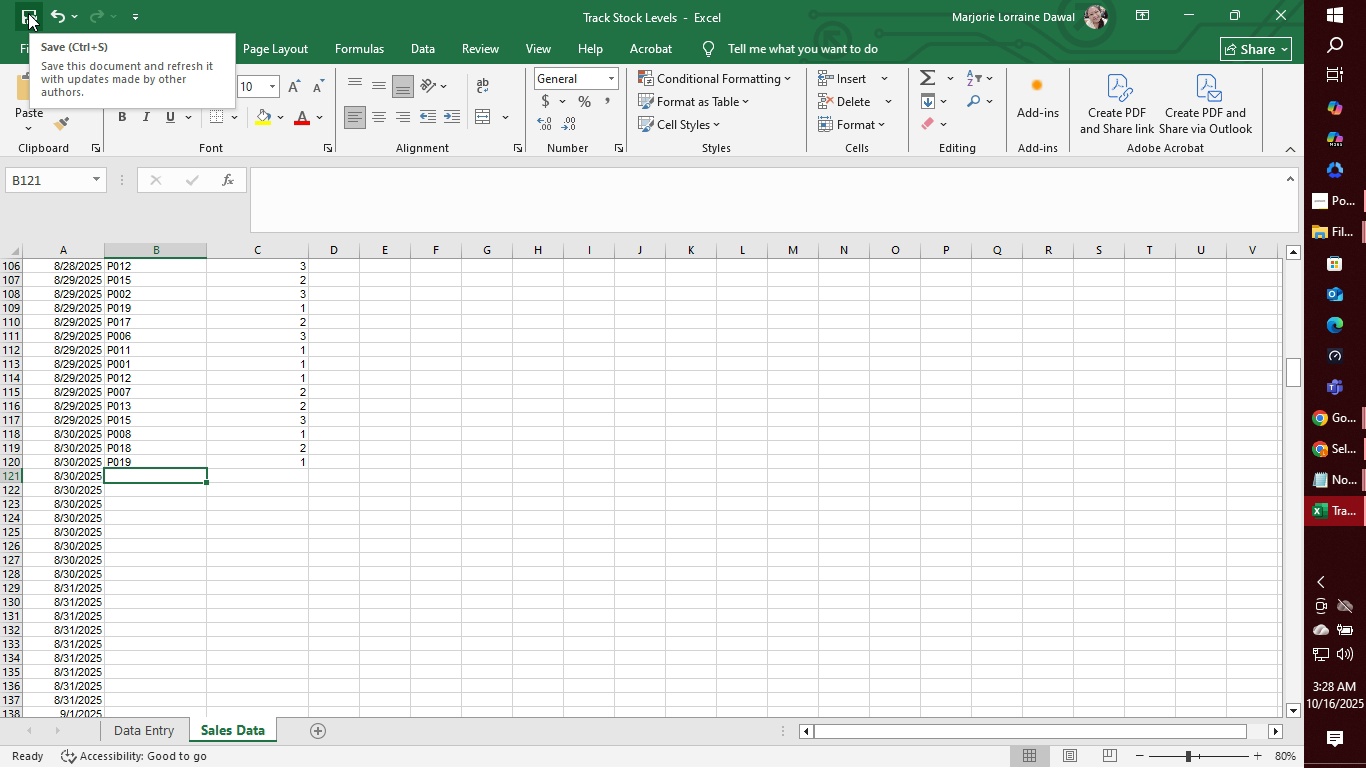 
wait(7.87)
 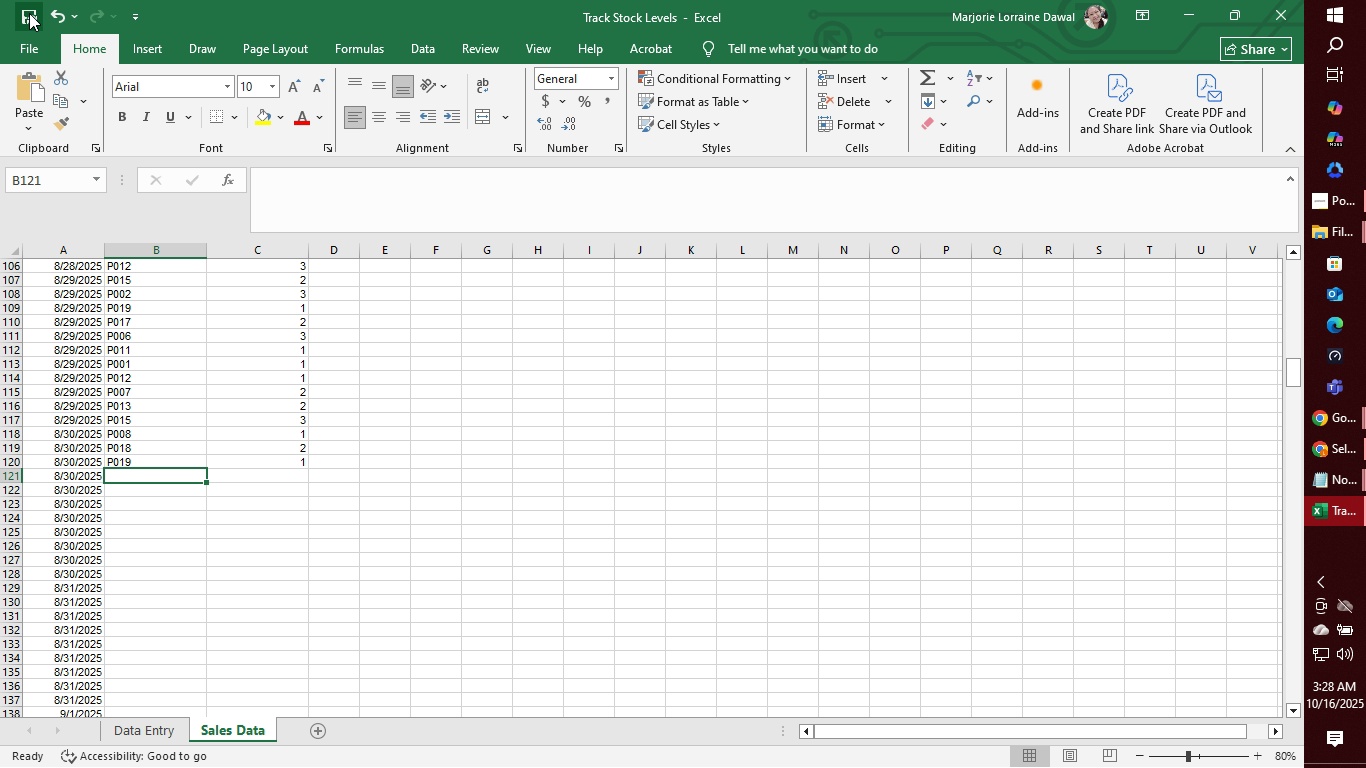 
left_click([28, 13])
 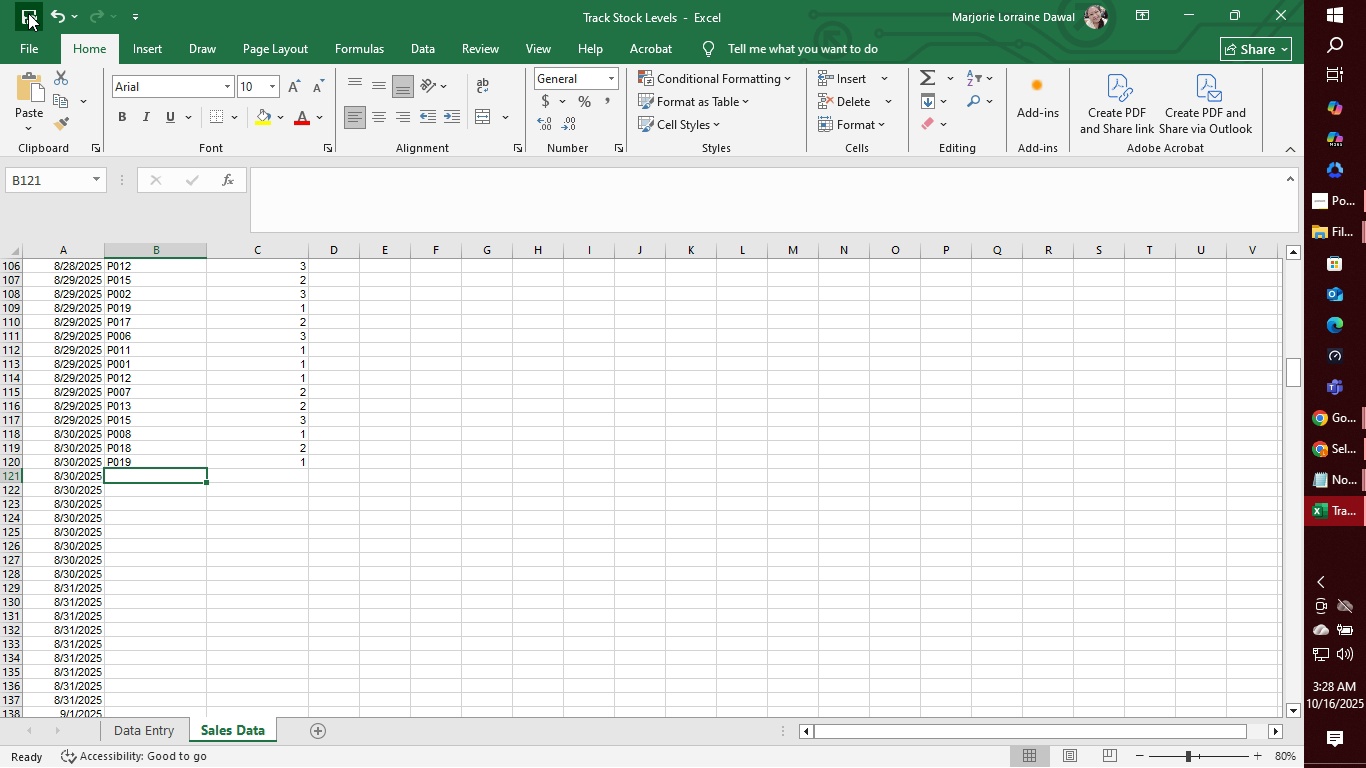 
left_click([28, 13])
 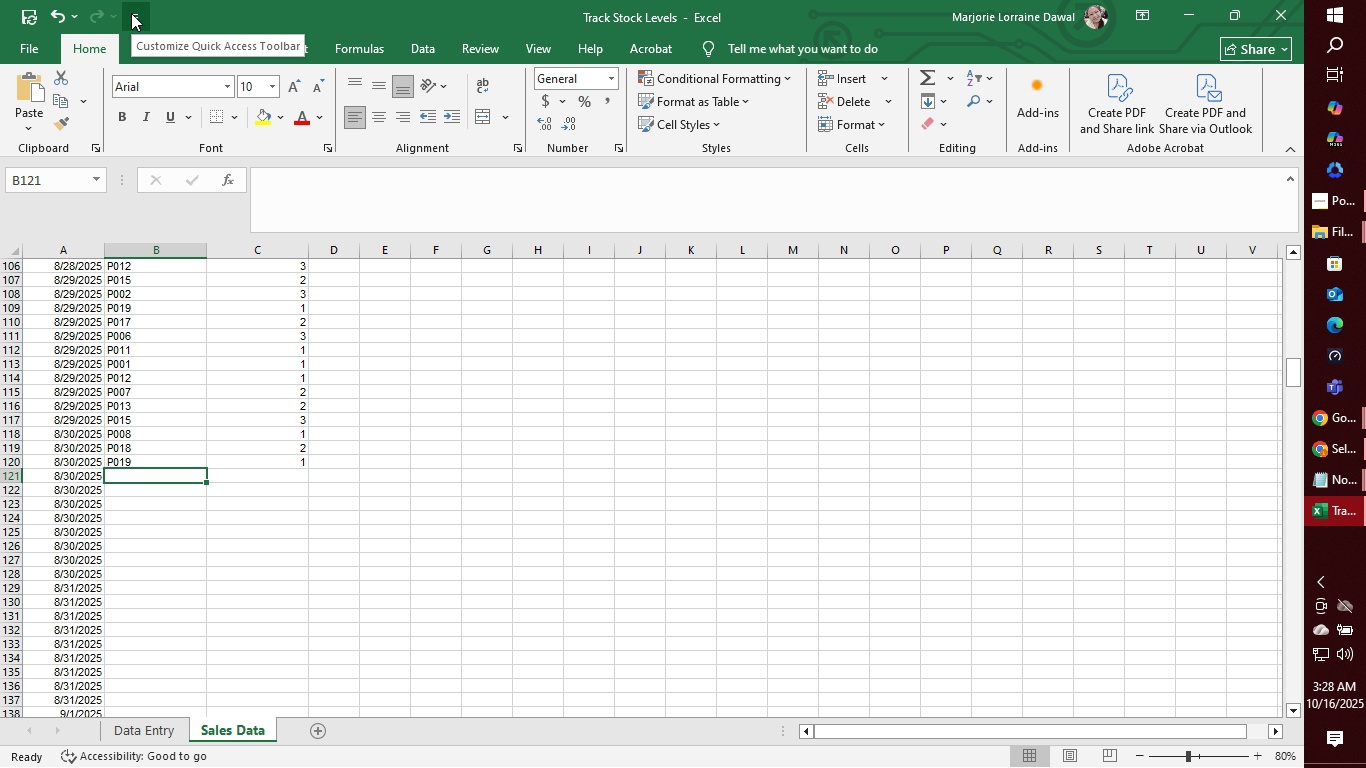 
left_click([131, 13])
 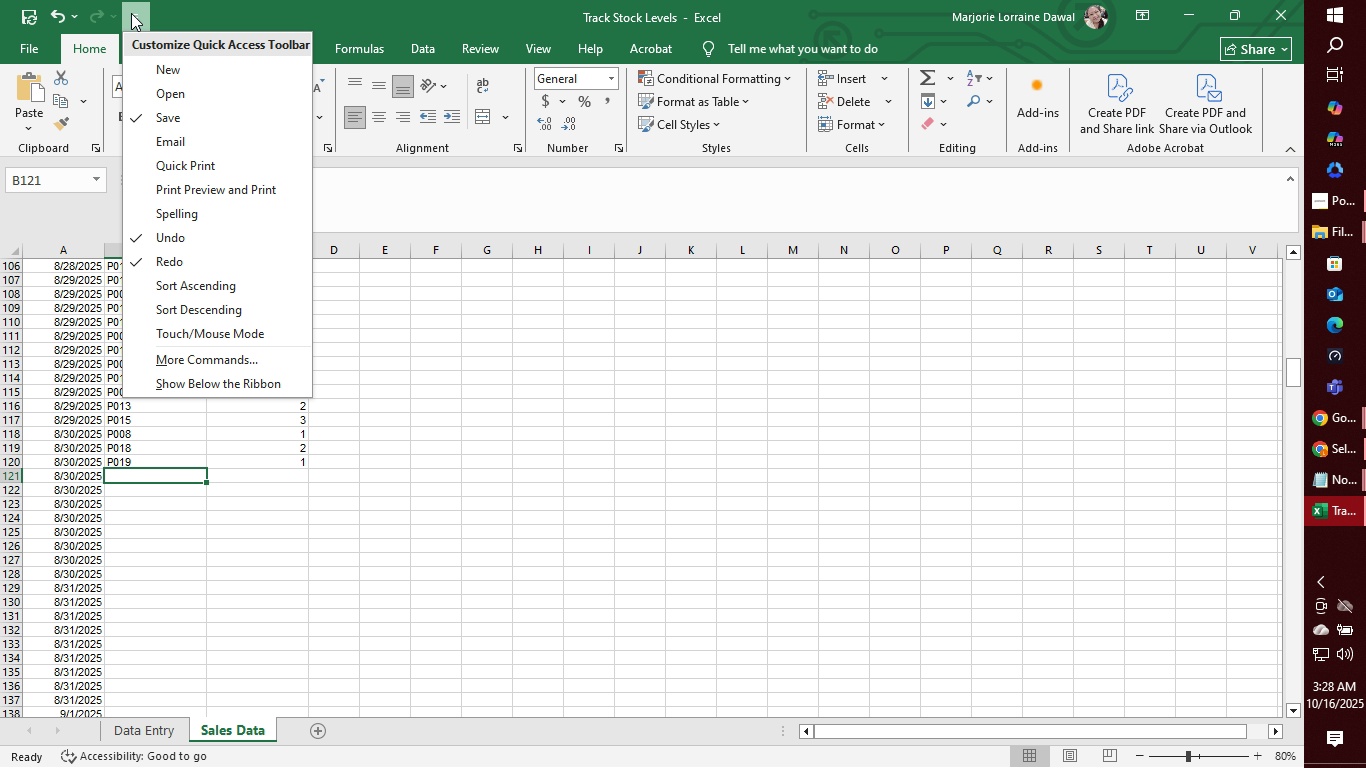 
wait(7.24)
 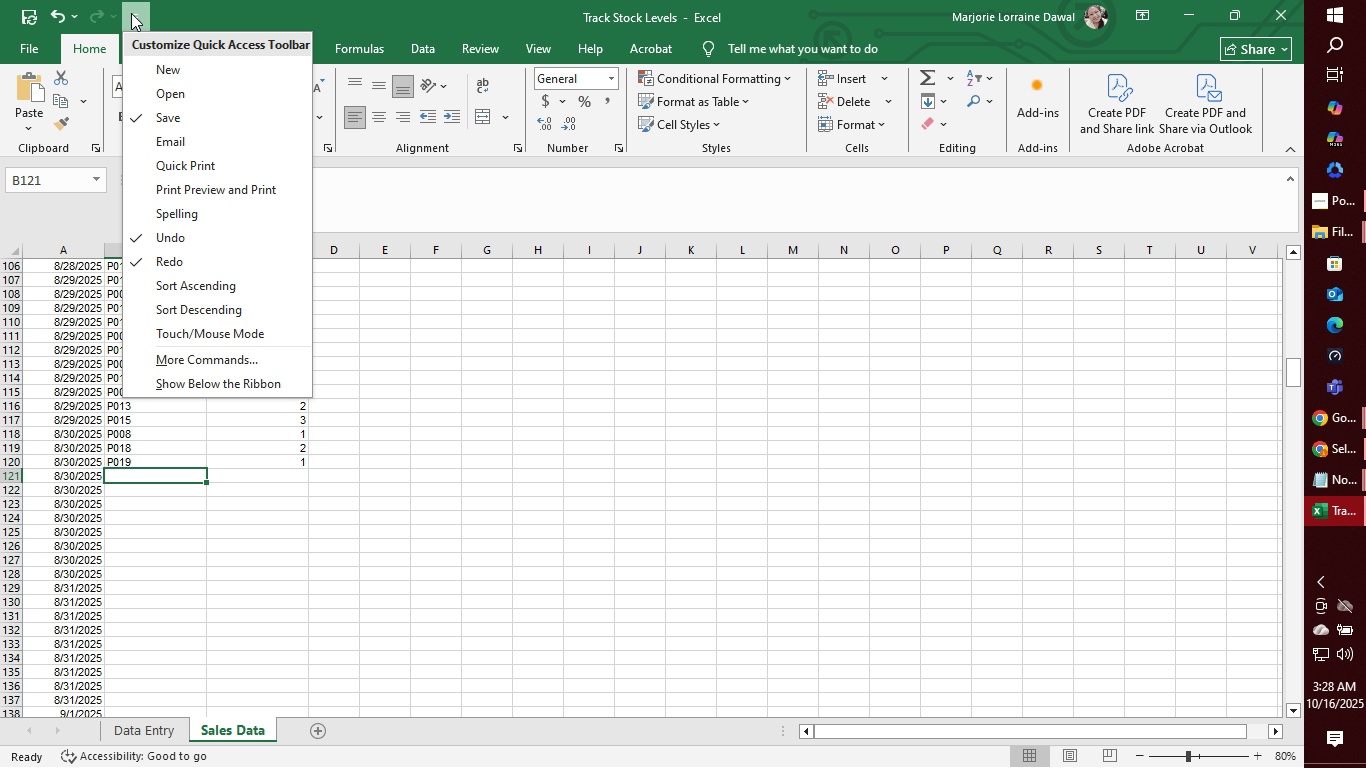 
left_click([229, 24])
 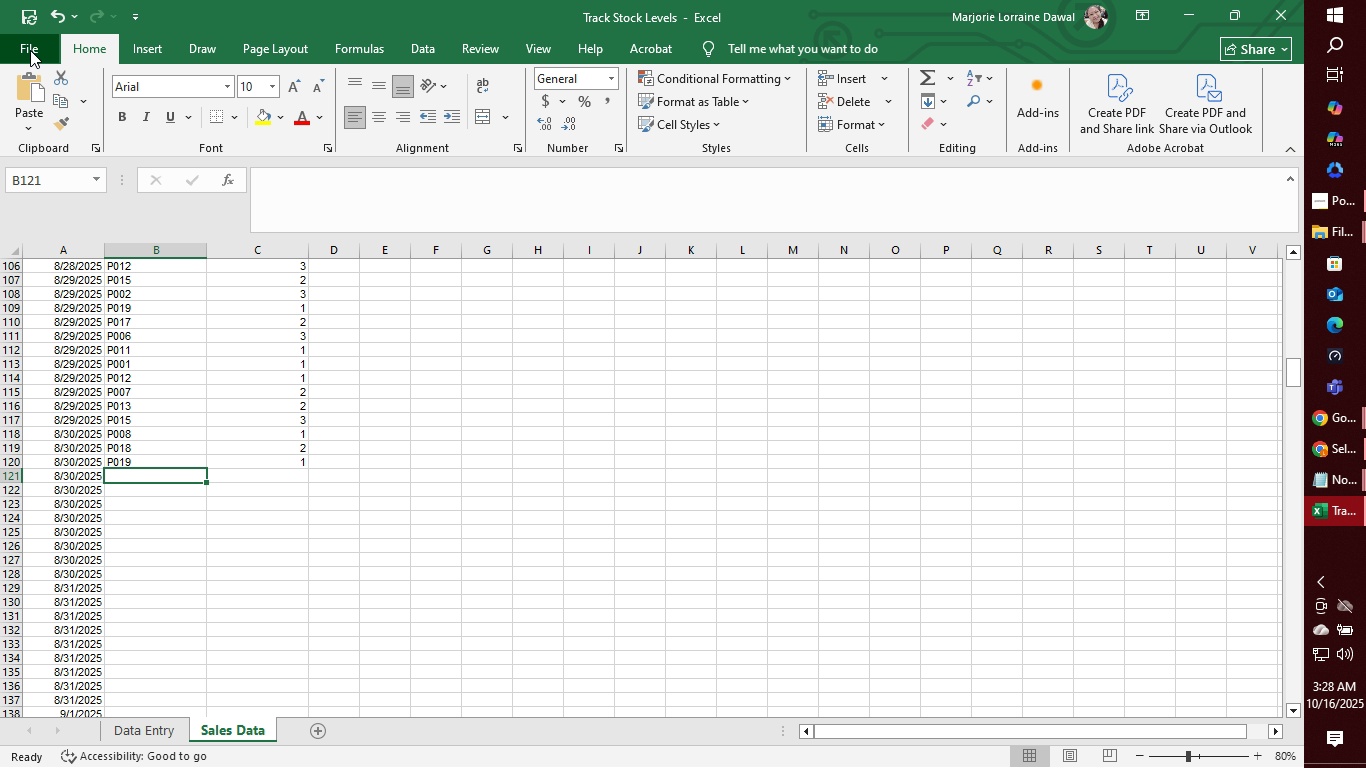 
left_click([30, 50])
 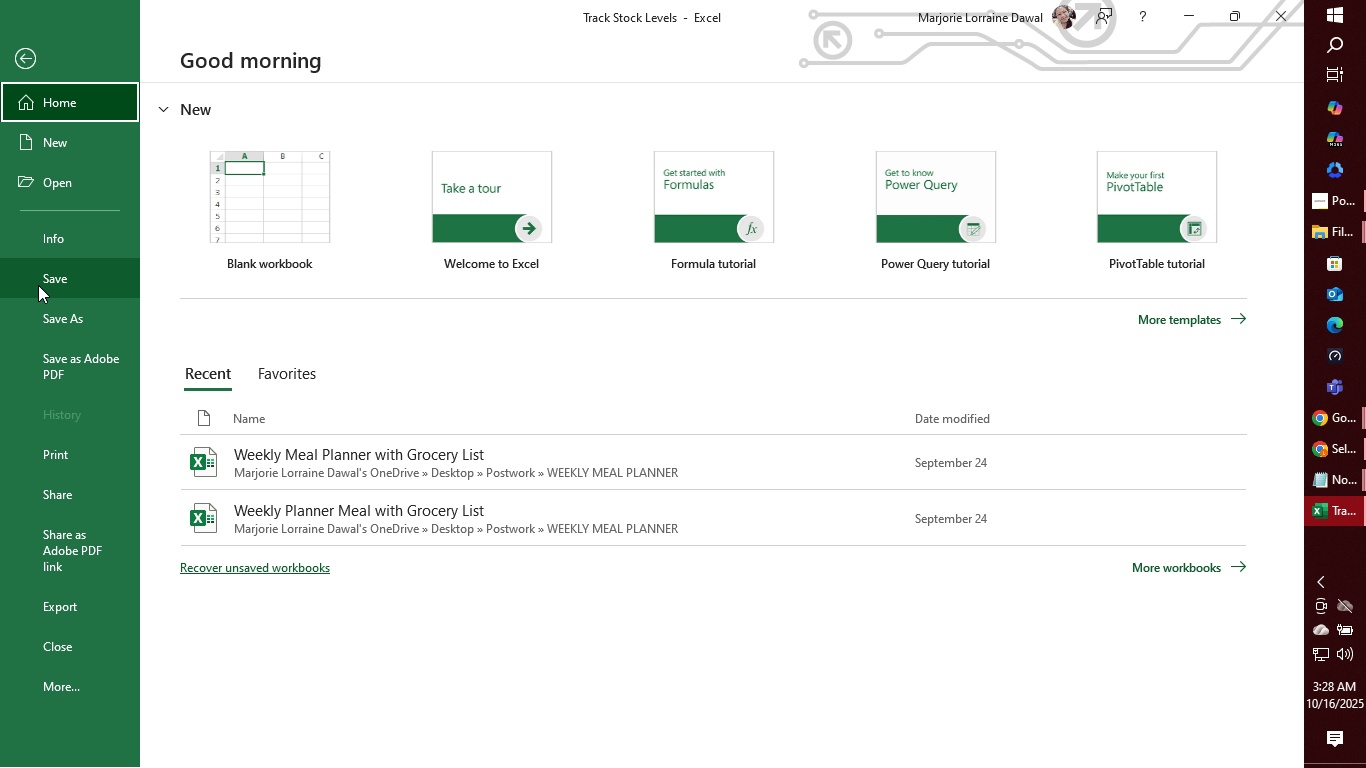 
mouse_move([68, 291])
 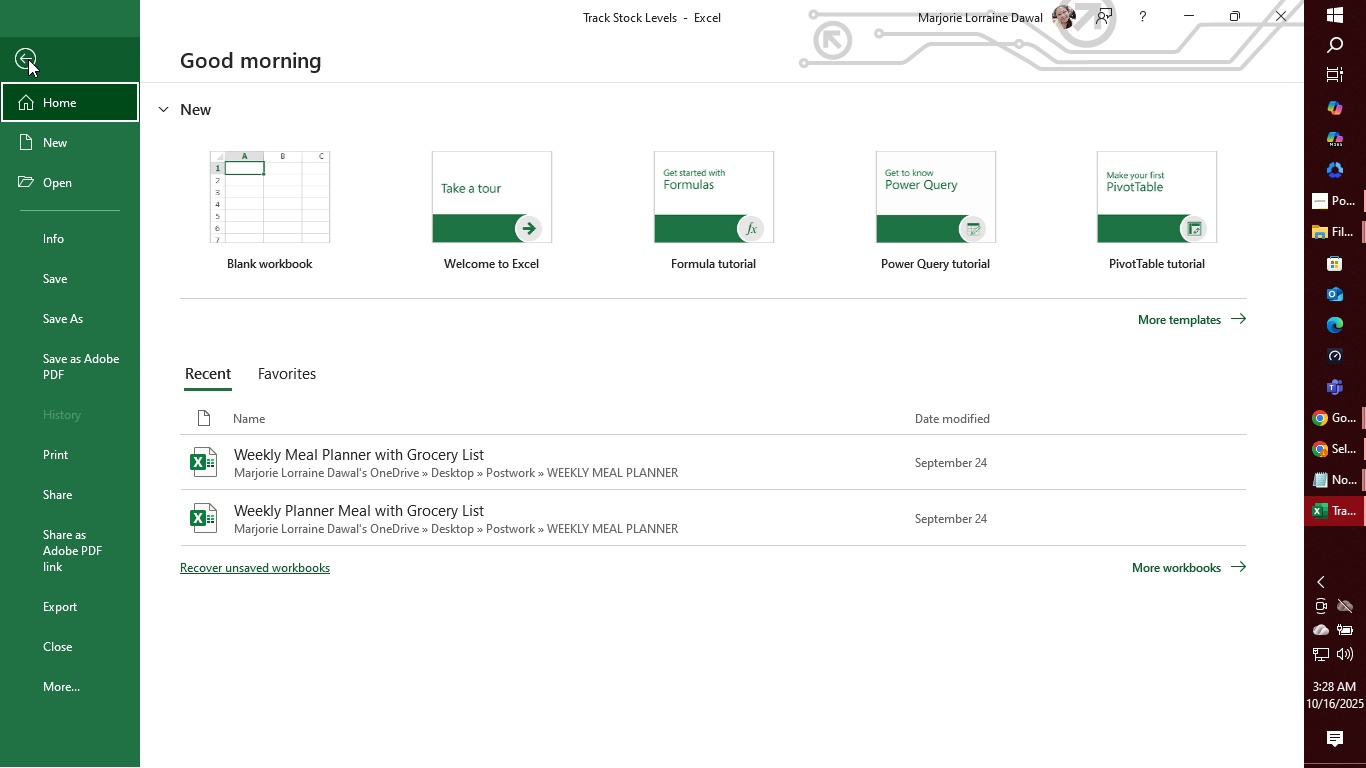 
left_click([28, 59])
 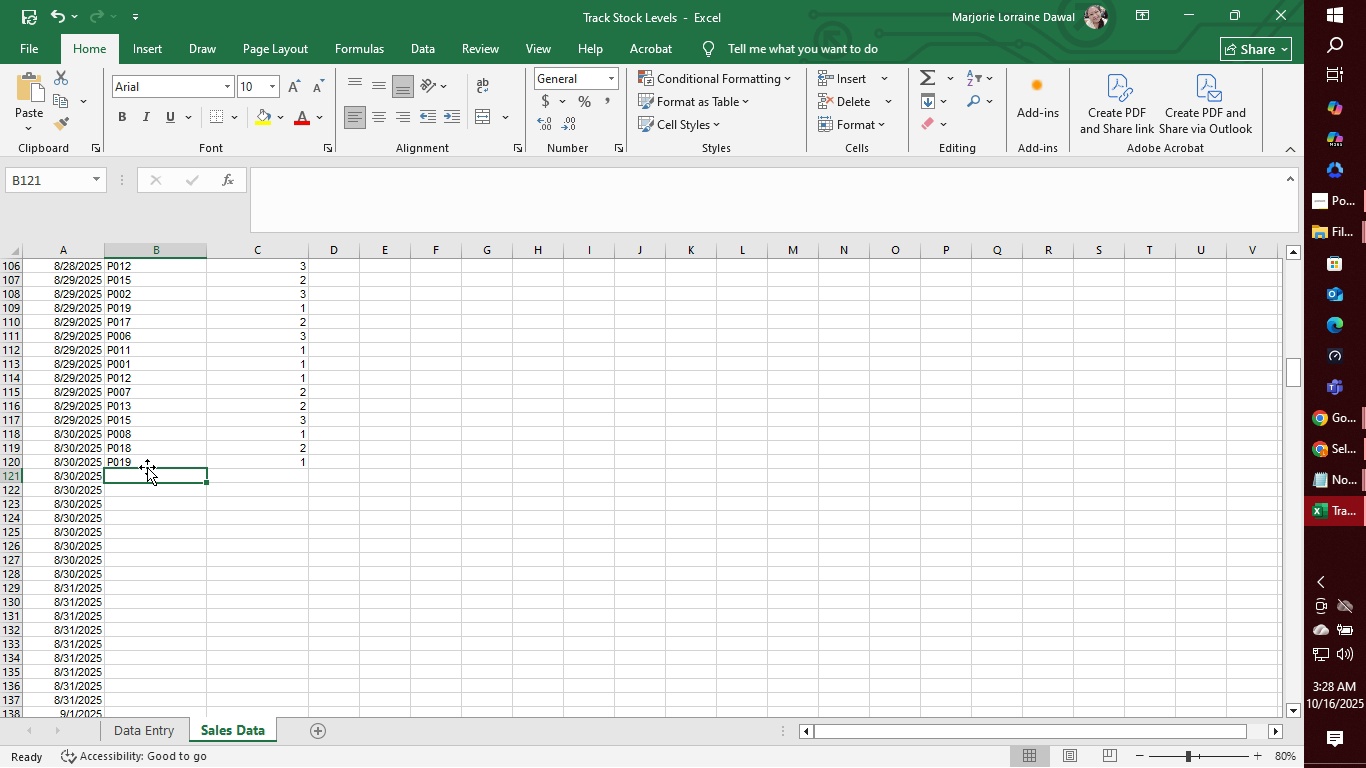 
left_click([143, 473])
 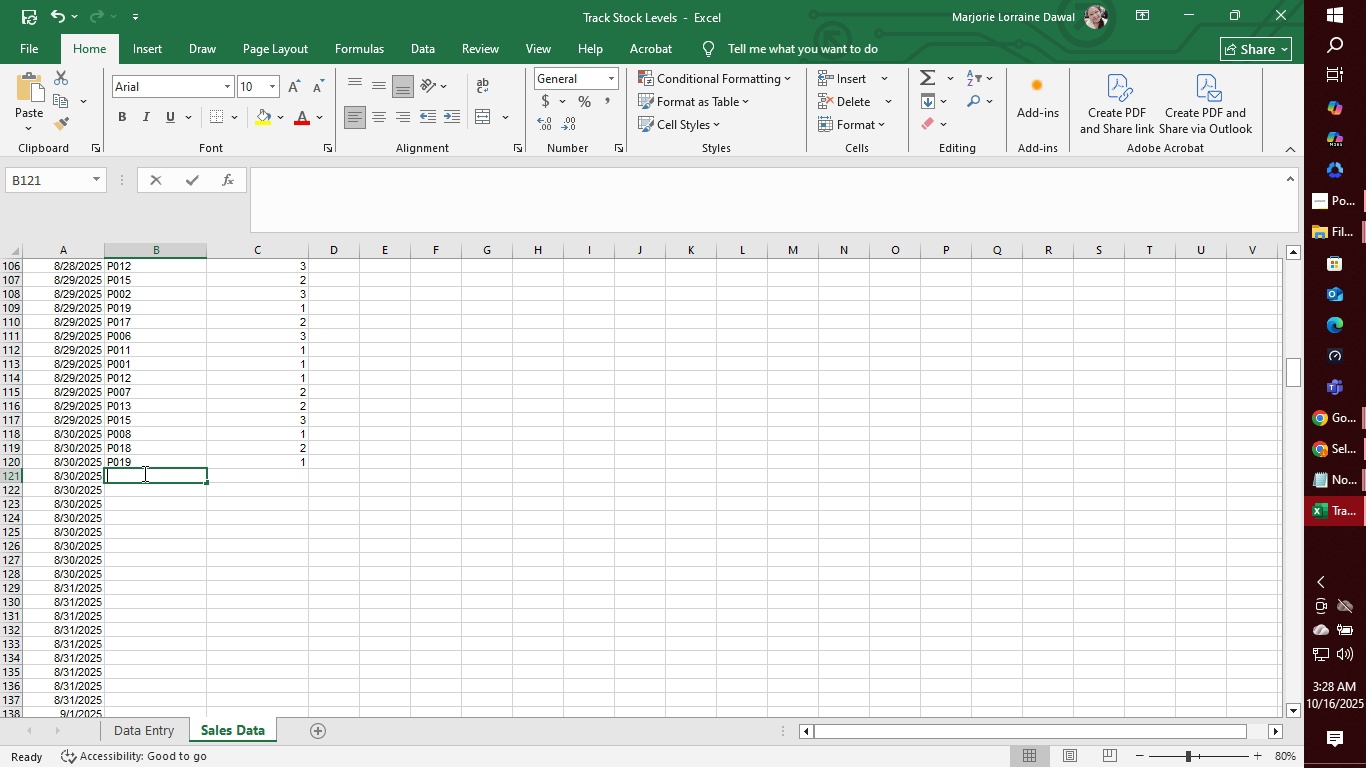 
key(P)
 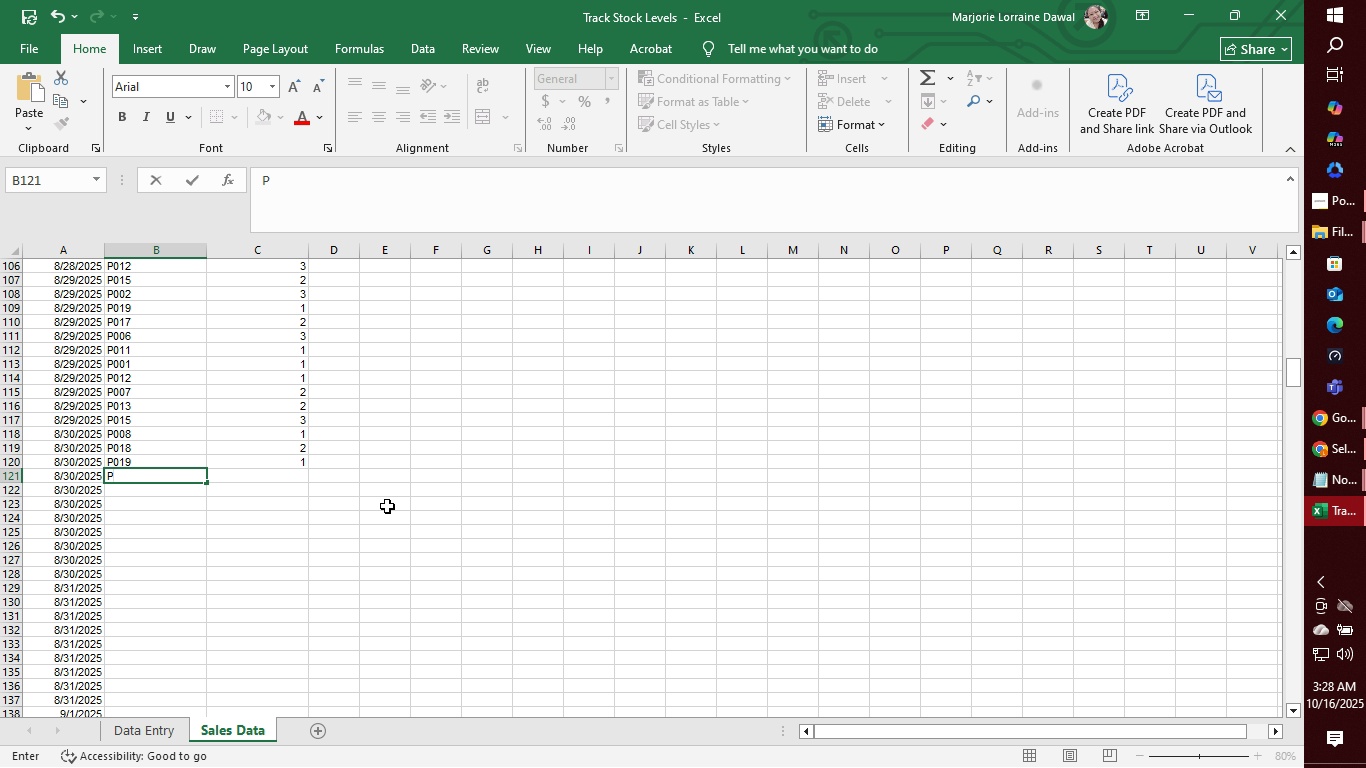 
wait(9.17)
 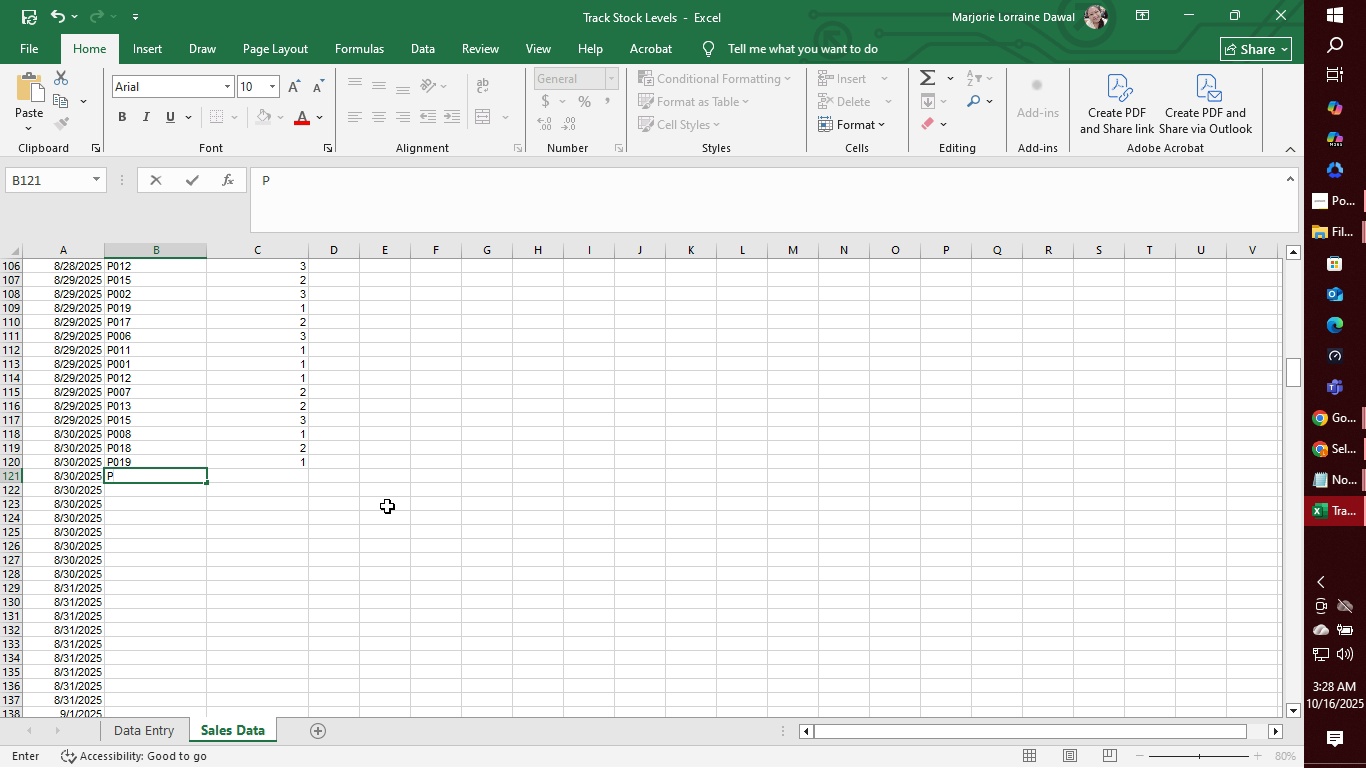 
type(019)
key(Tab)
type(2)
 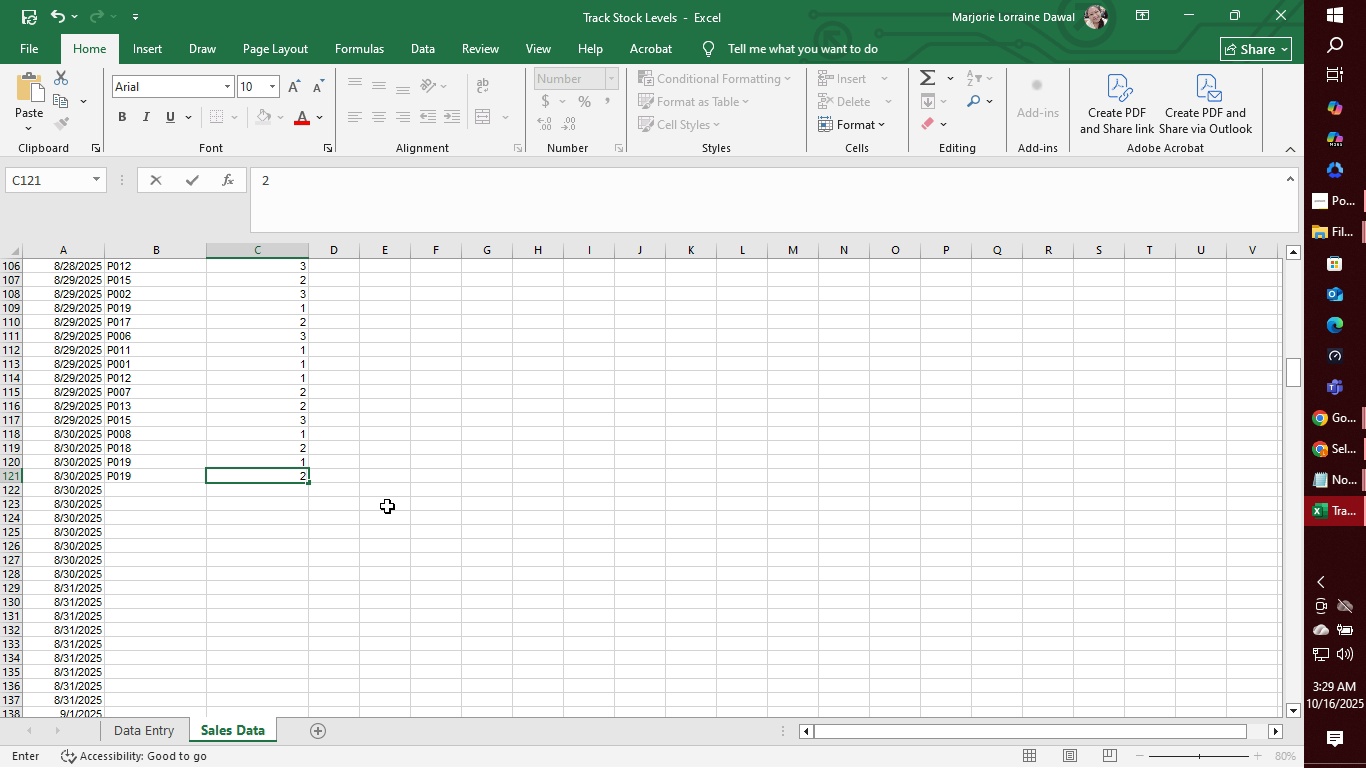 
key(Enter)
 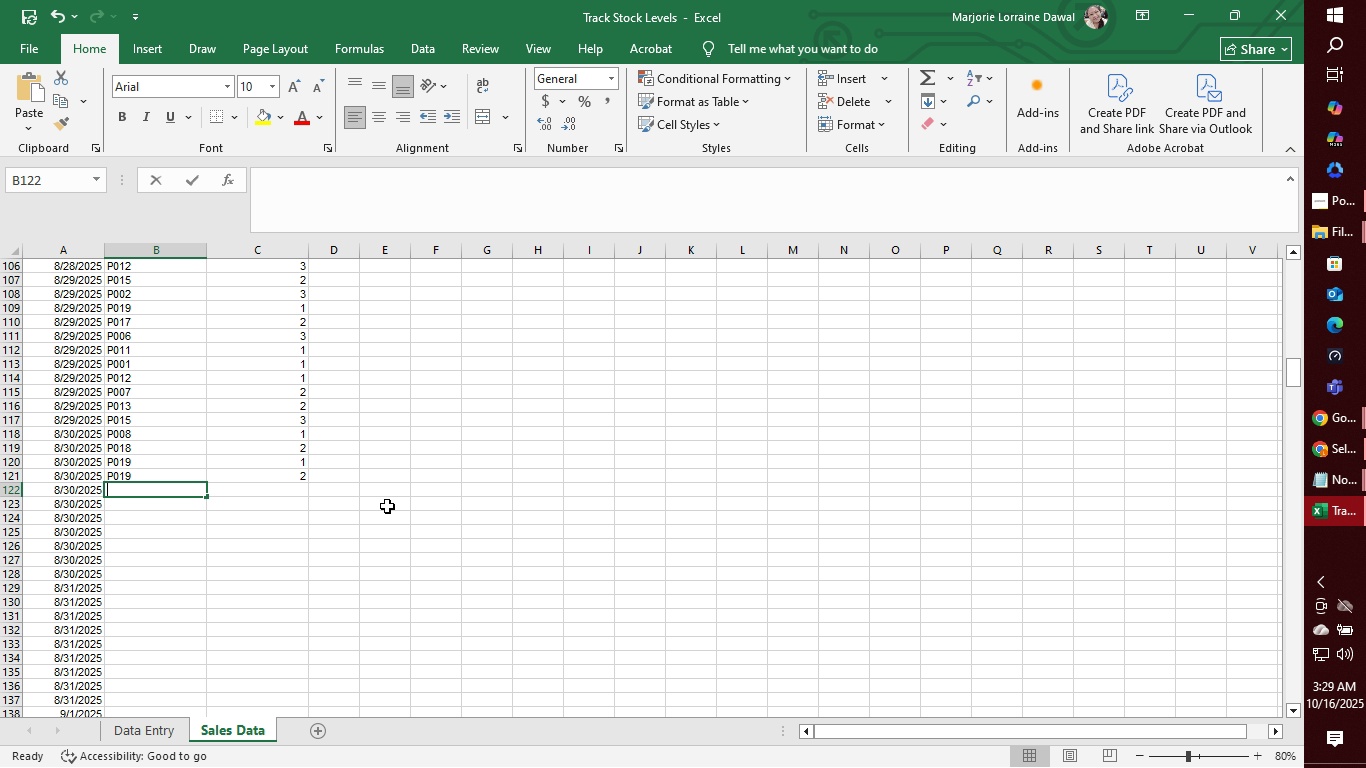 
key(P)
 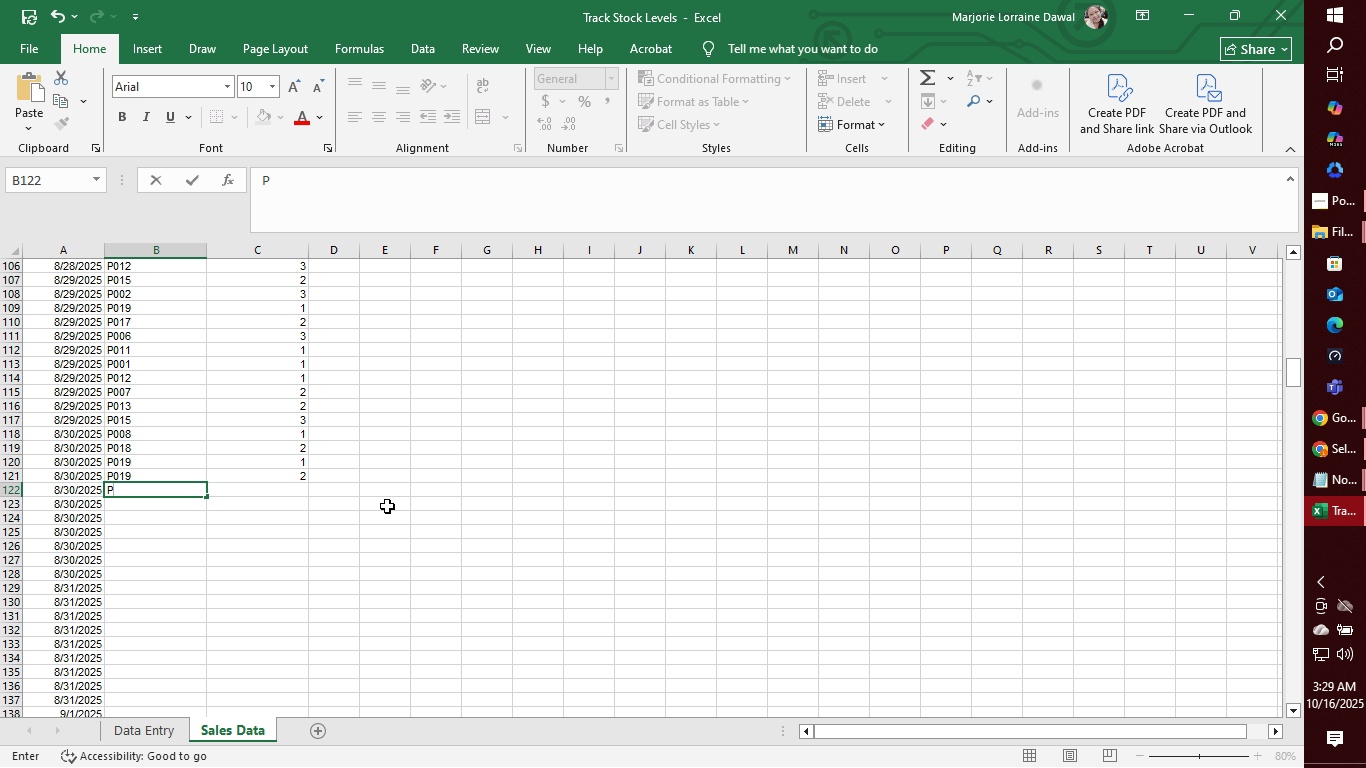 
wait(6.36)
 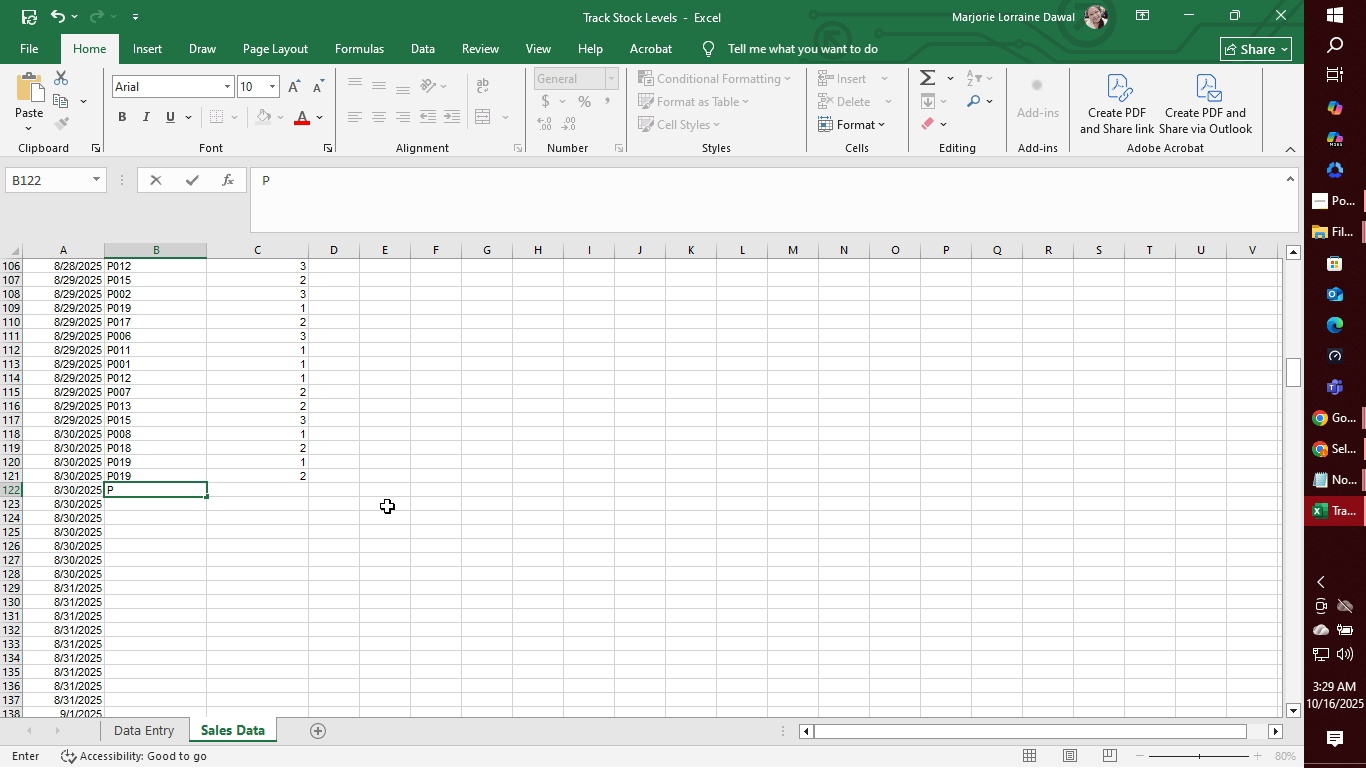 
type(005)
key(Tab)
type(2)
 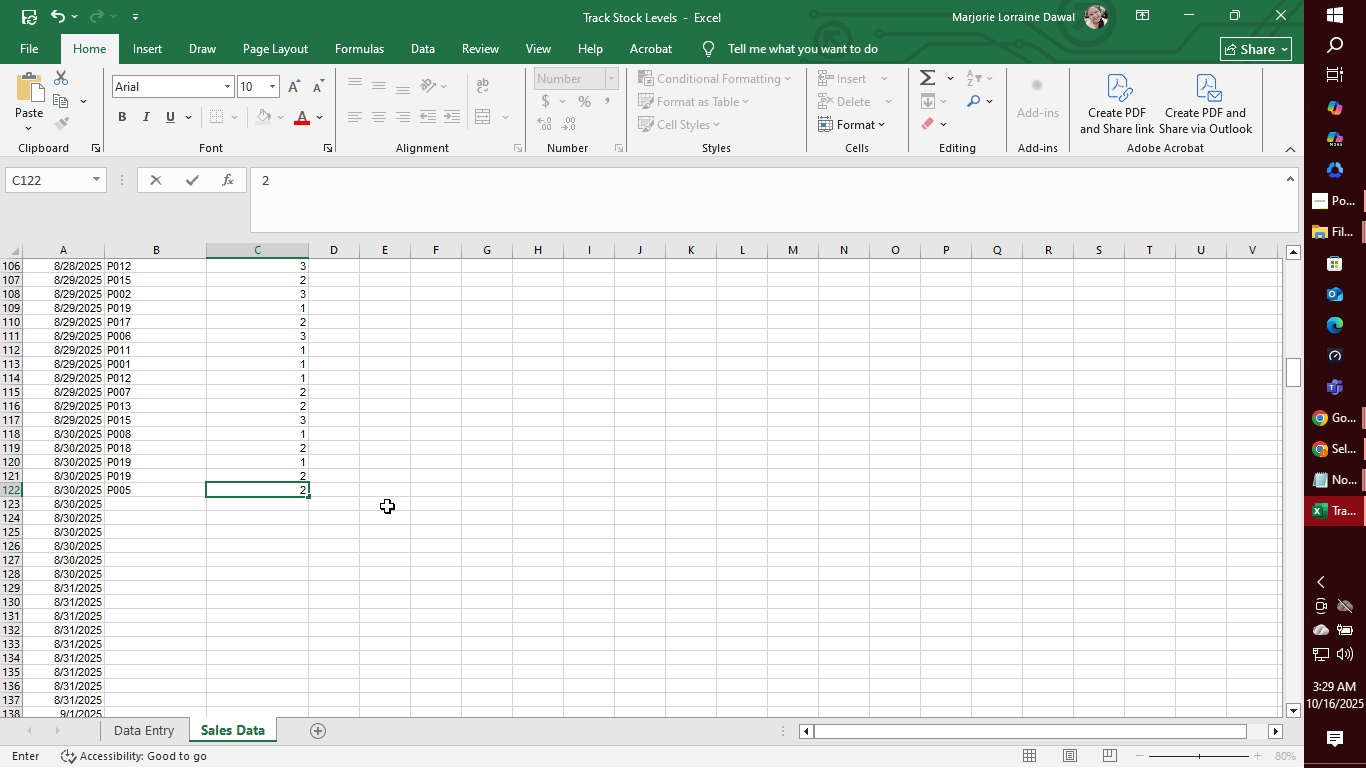 
key(Enter)
 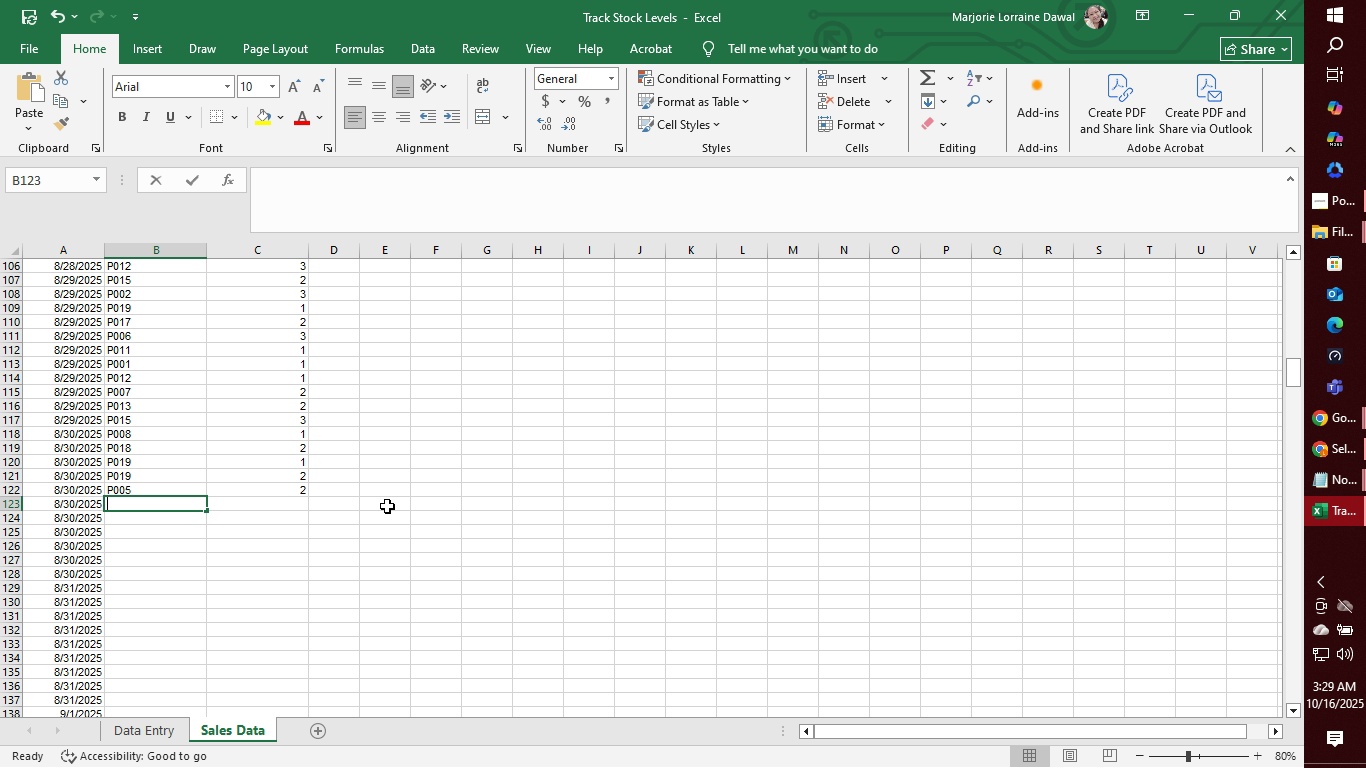 
type(P0)
 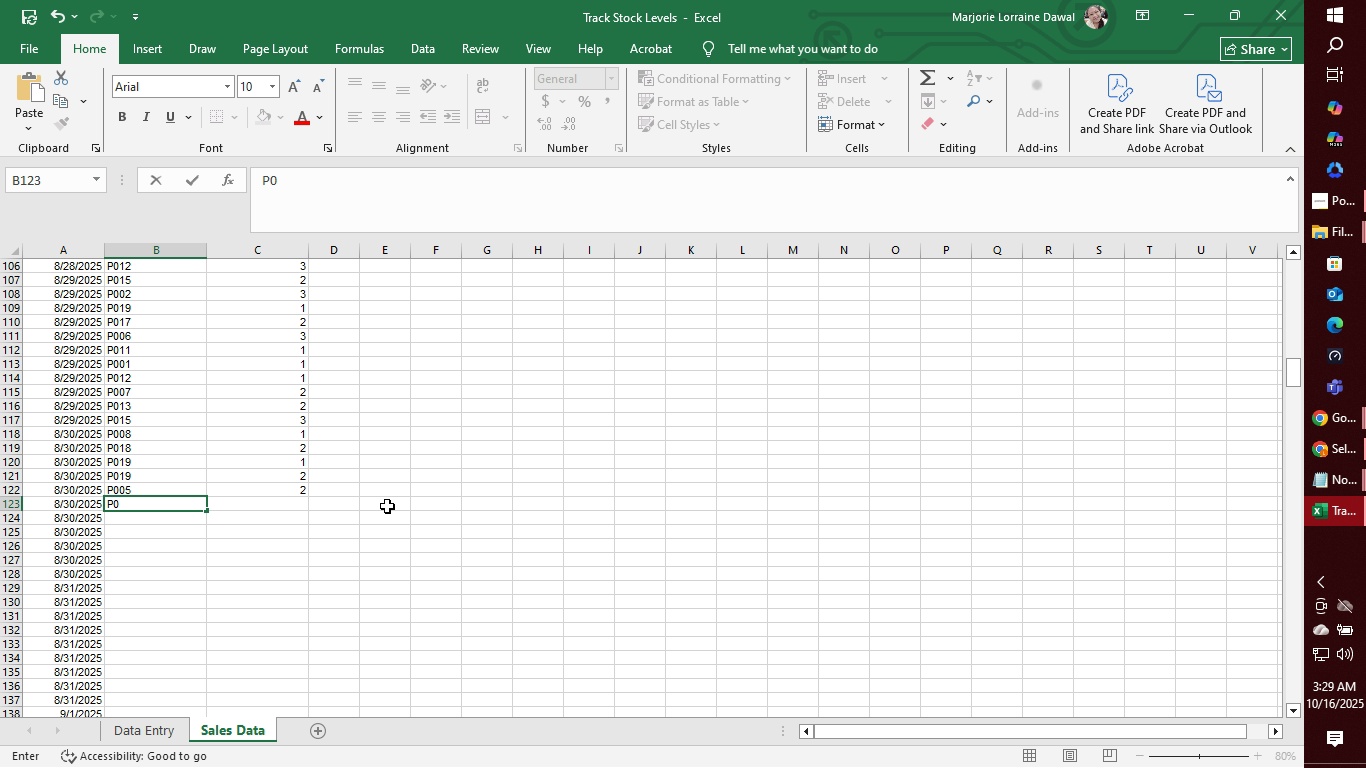 
wait(5.44)
 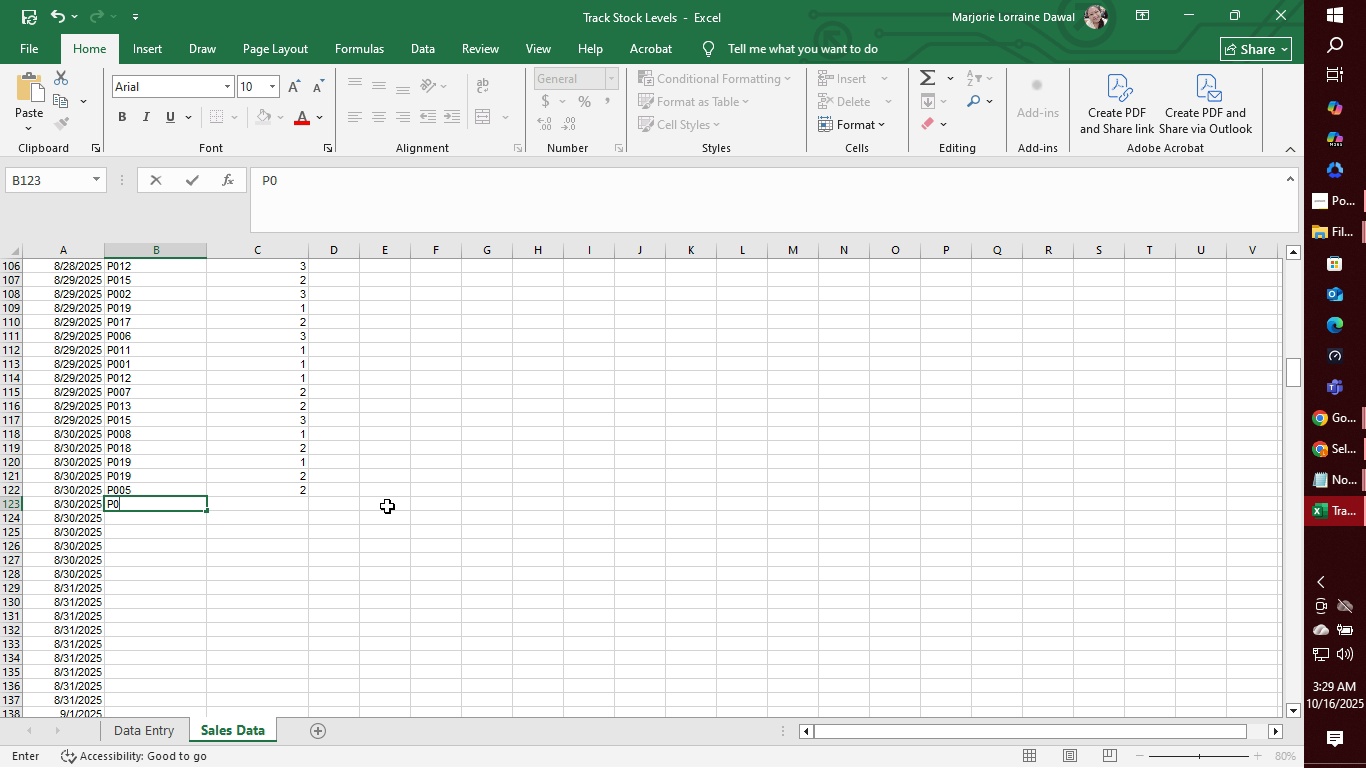 
type(09)
key(Tab)
type(1)
 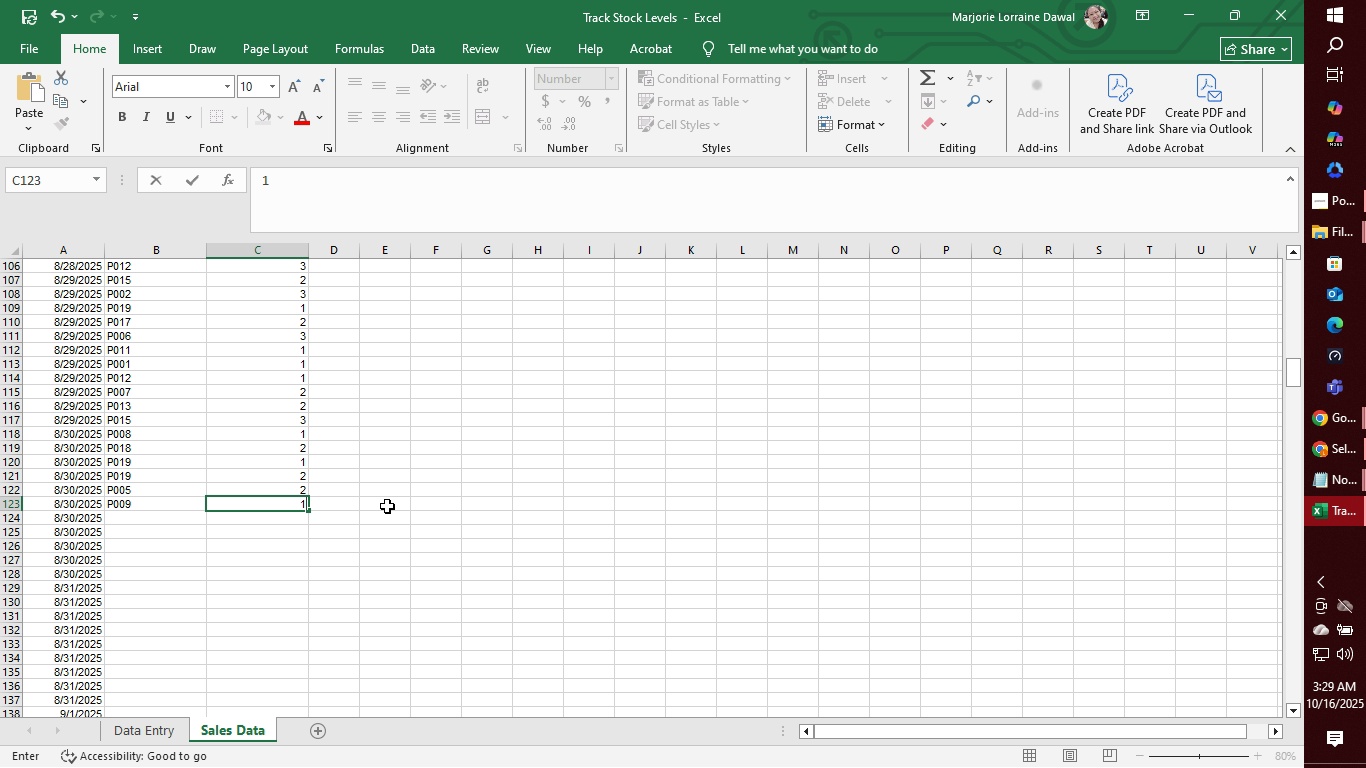 
key(Enter)
 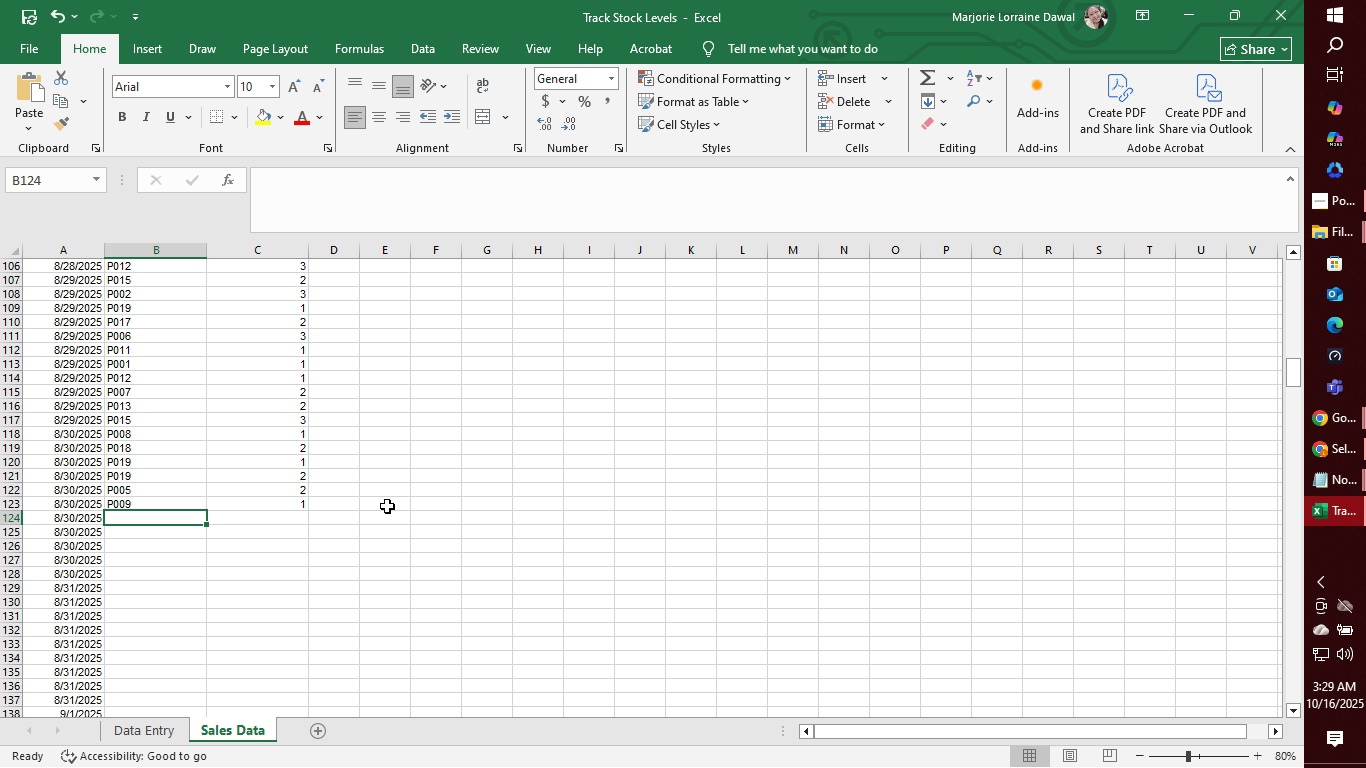 
wait(11.13)
 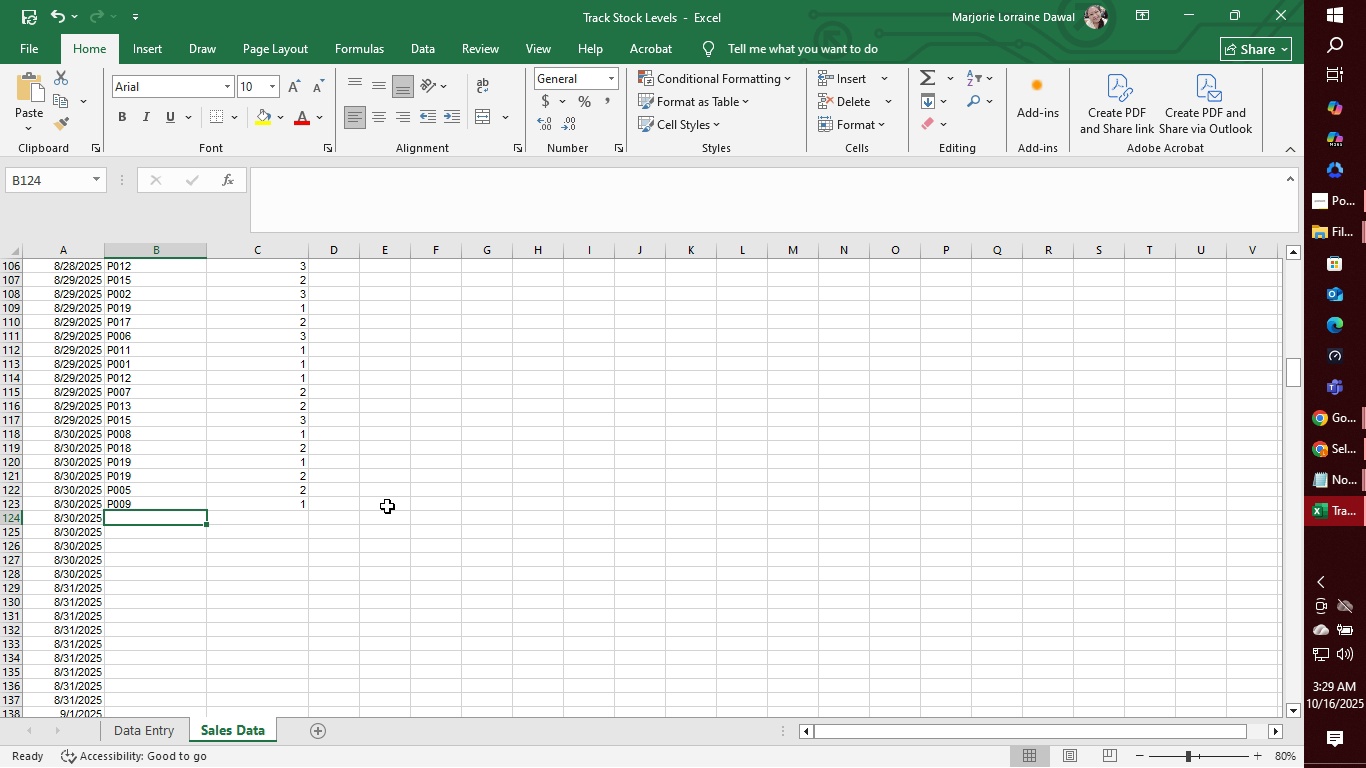 
type(P0)
 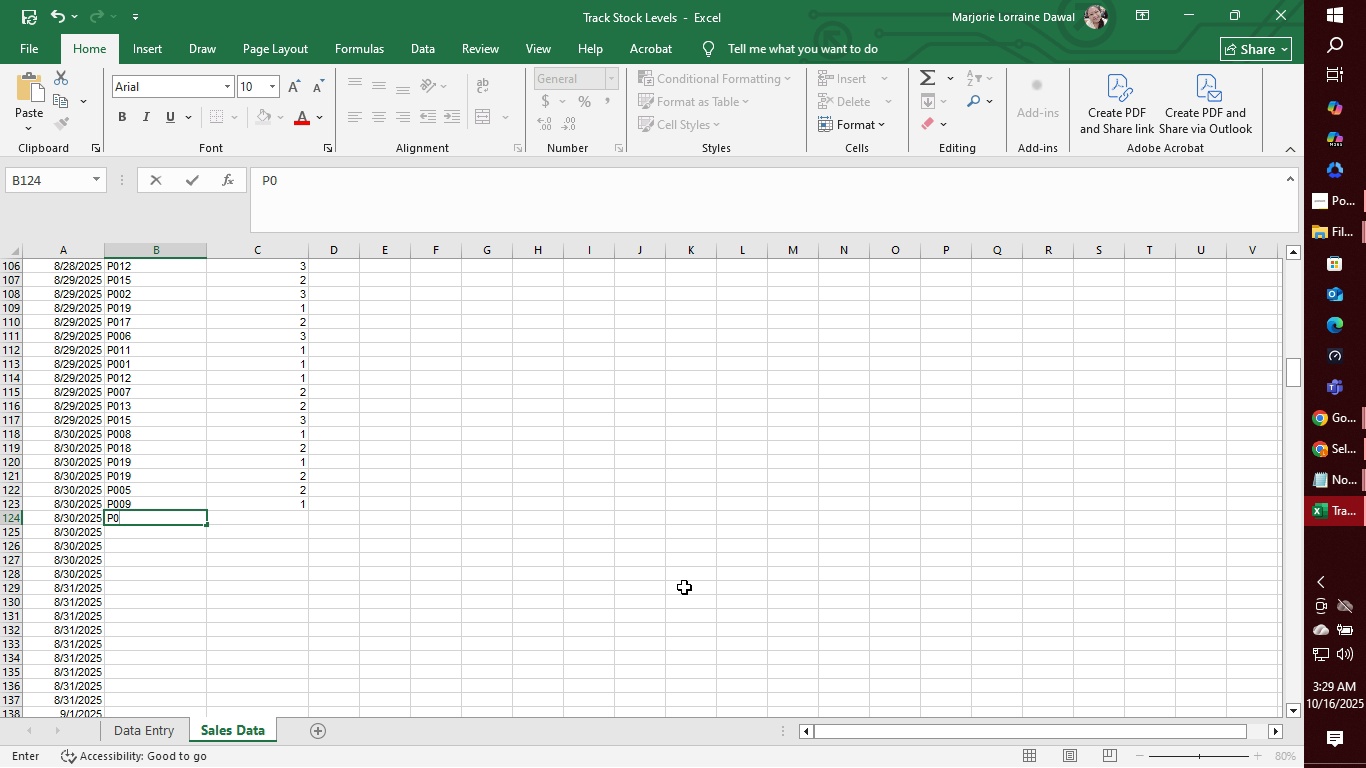 
type(01)
key(Tab)
type(2)
 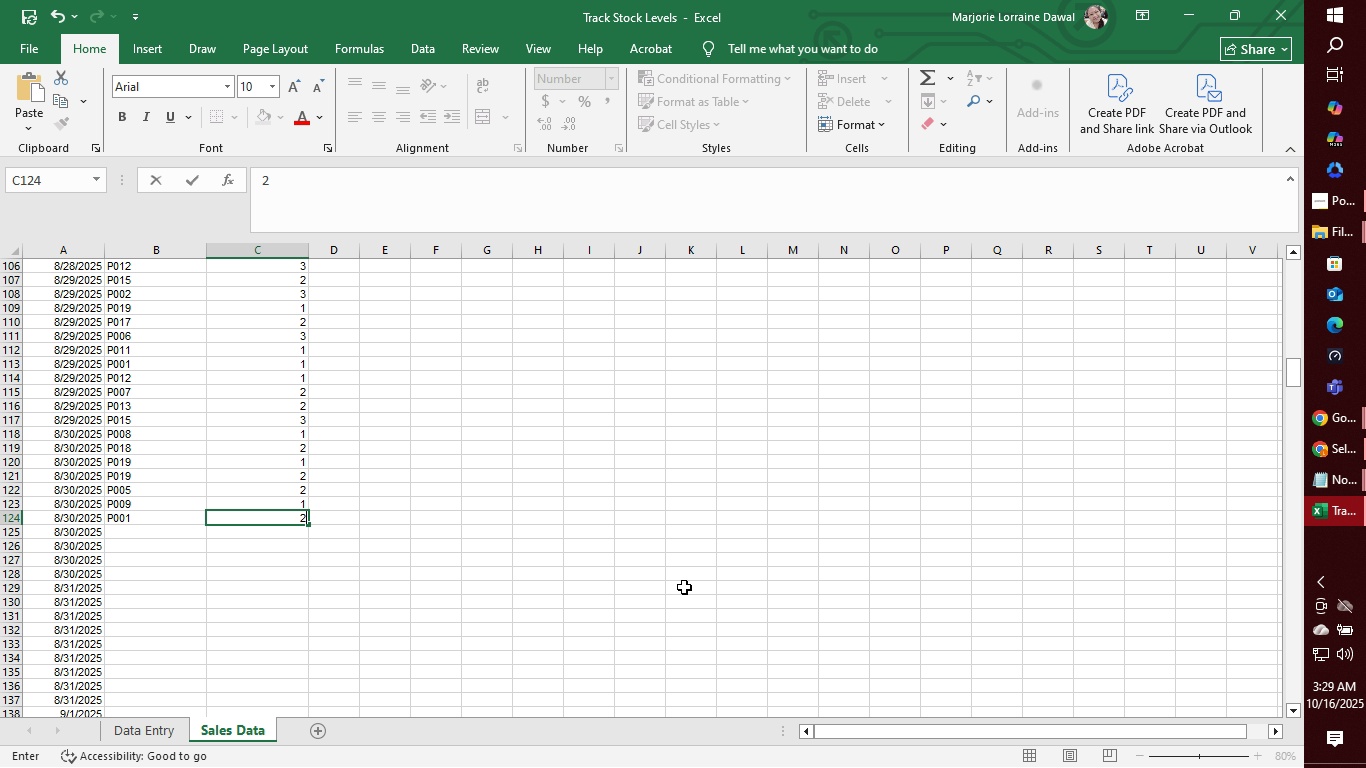 
key(Enter)
 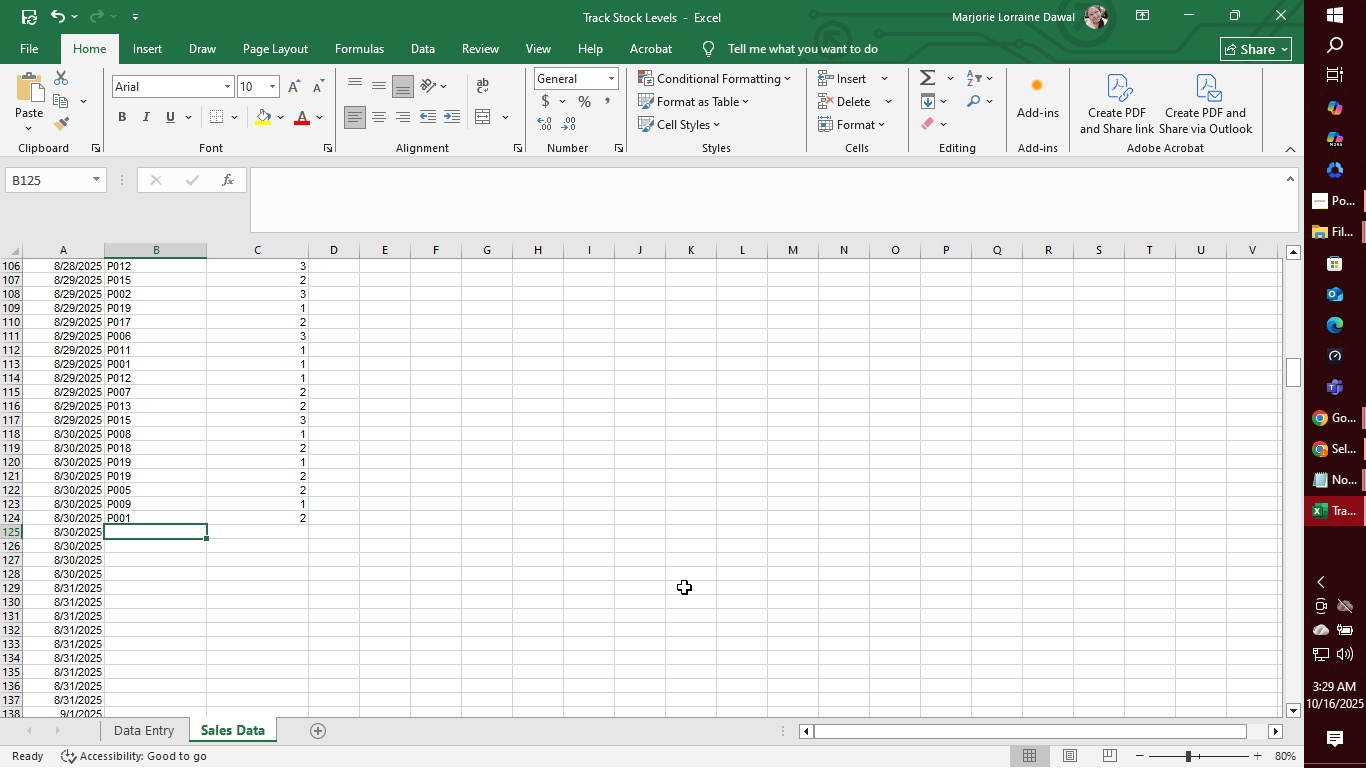 
type(P001)
key(Tab)
type(3)
 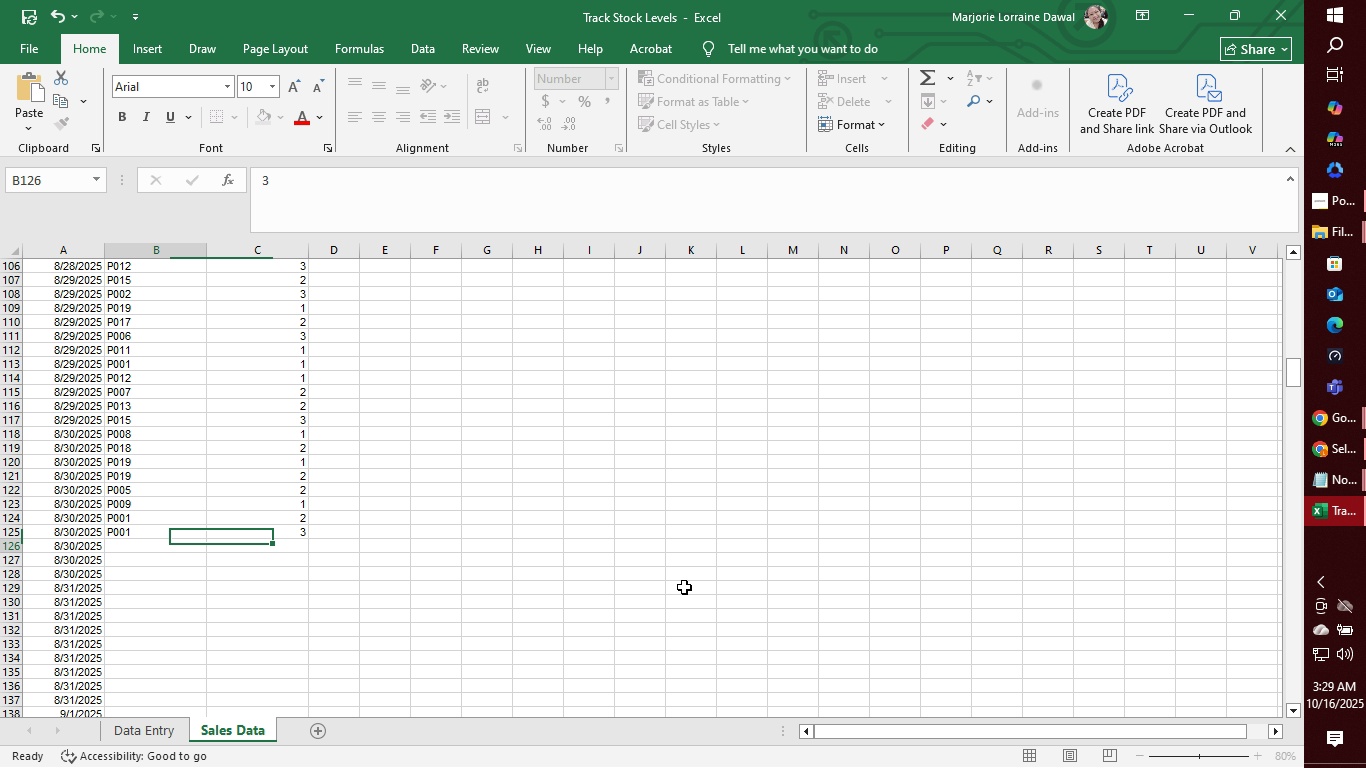 
key(Enter)
 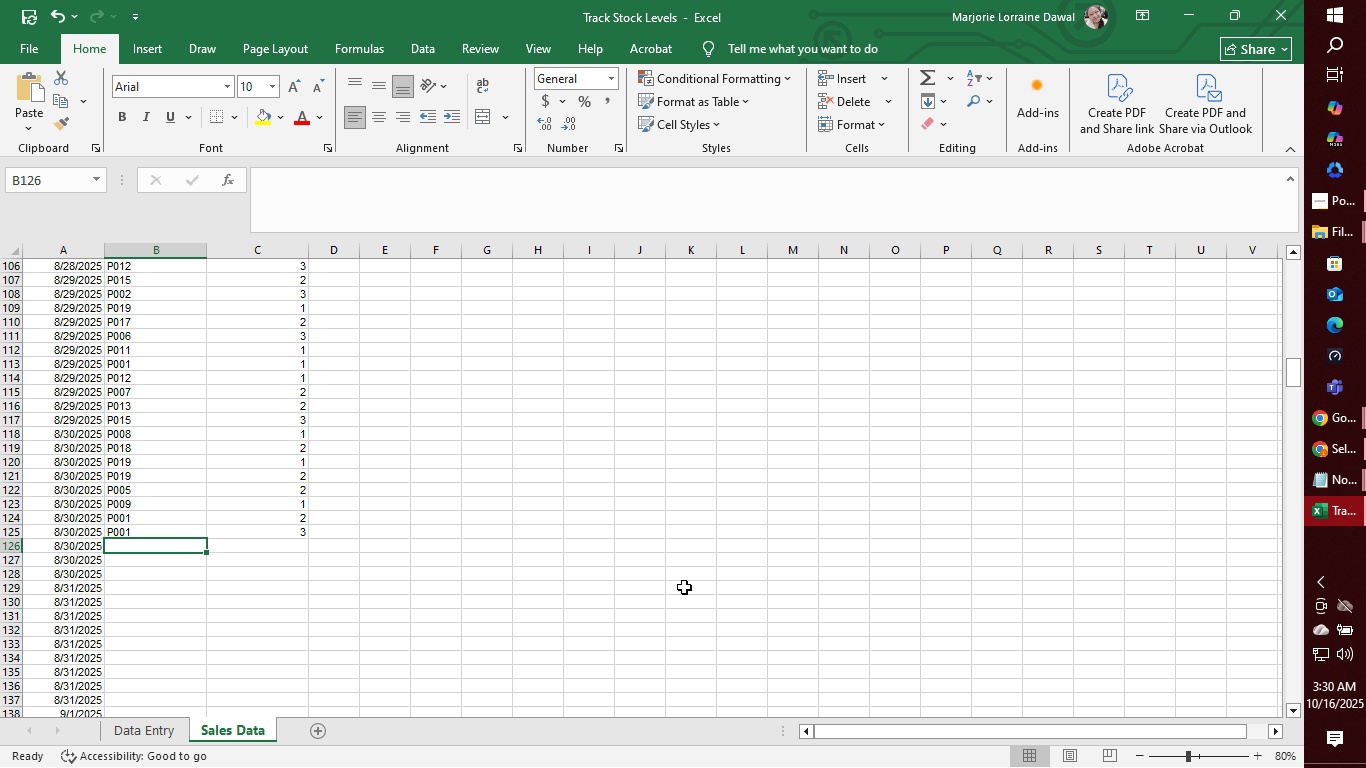 
wait(6.43)
 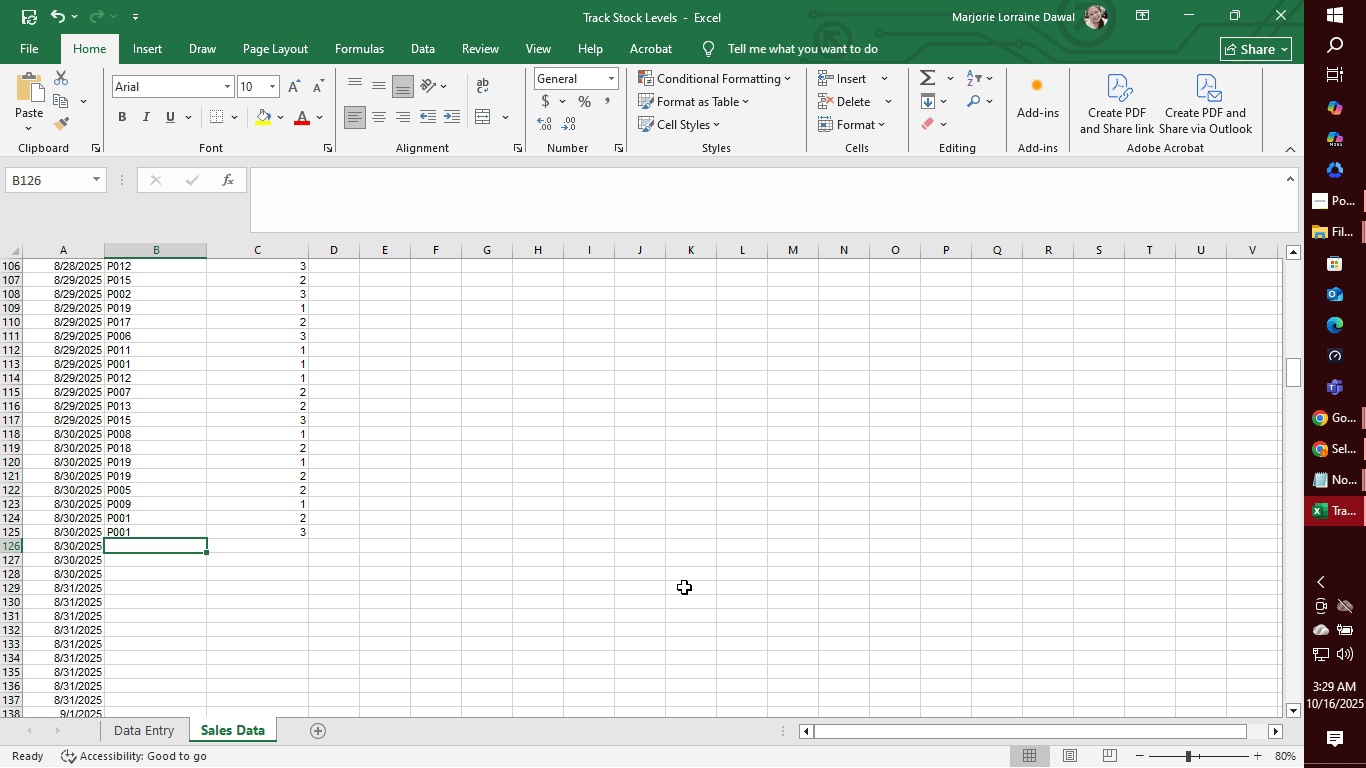 
type(P002)
key(Tab)
type(2)
 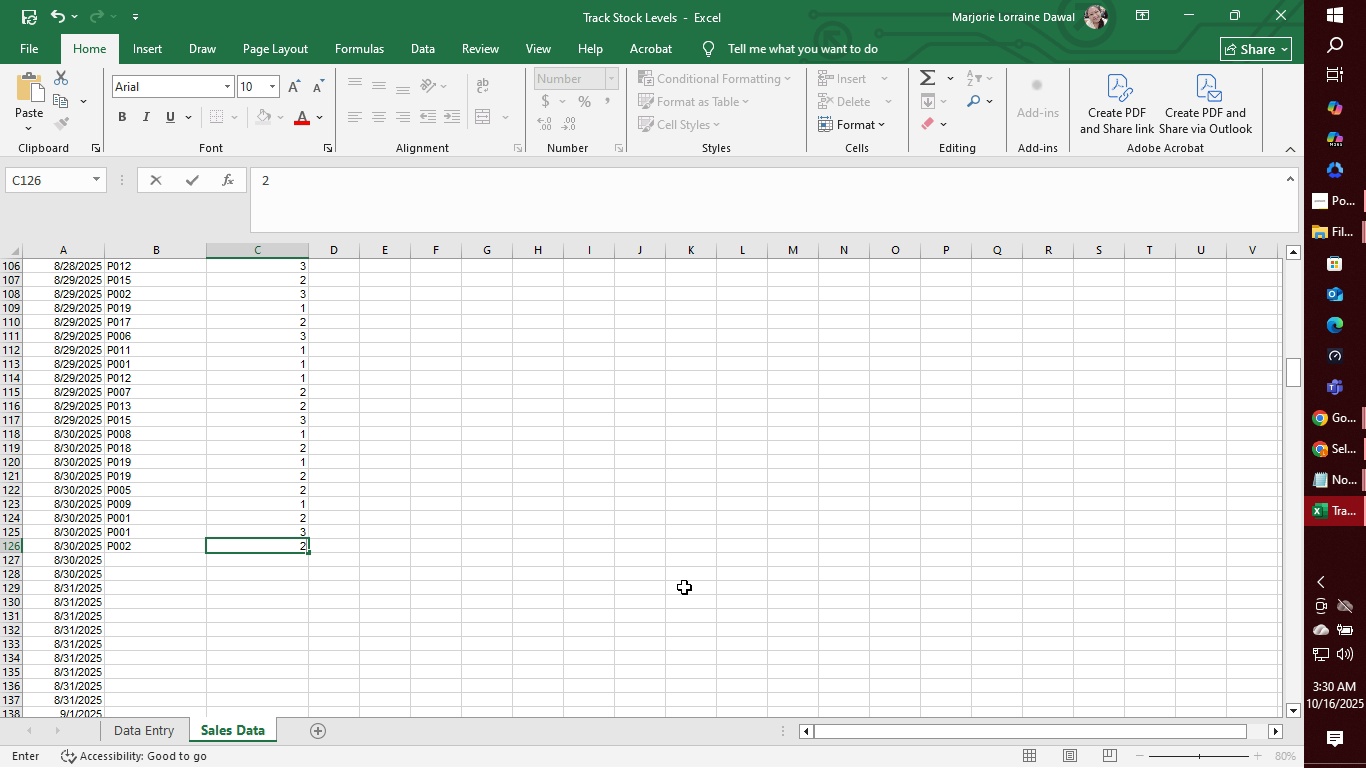 
key(Enter)
 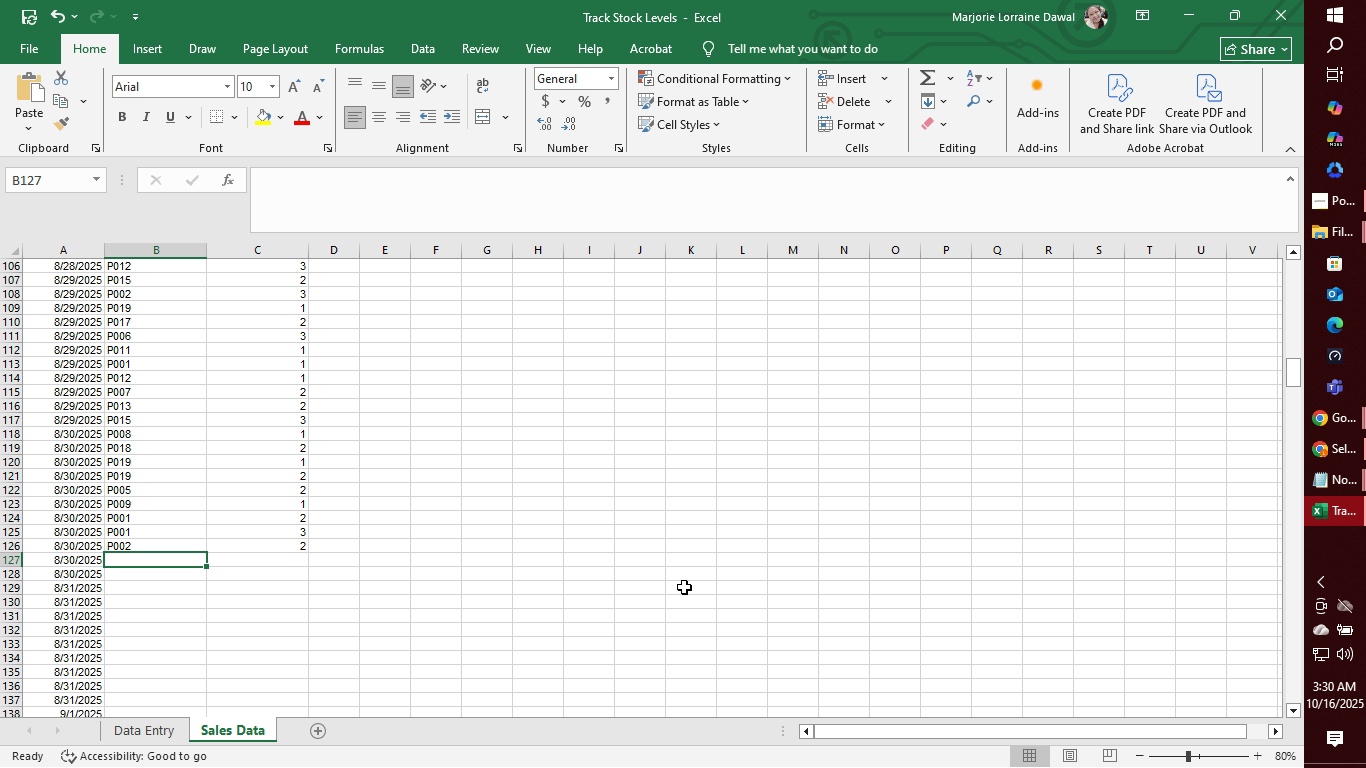 
type(P016)
key(Tab)
 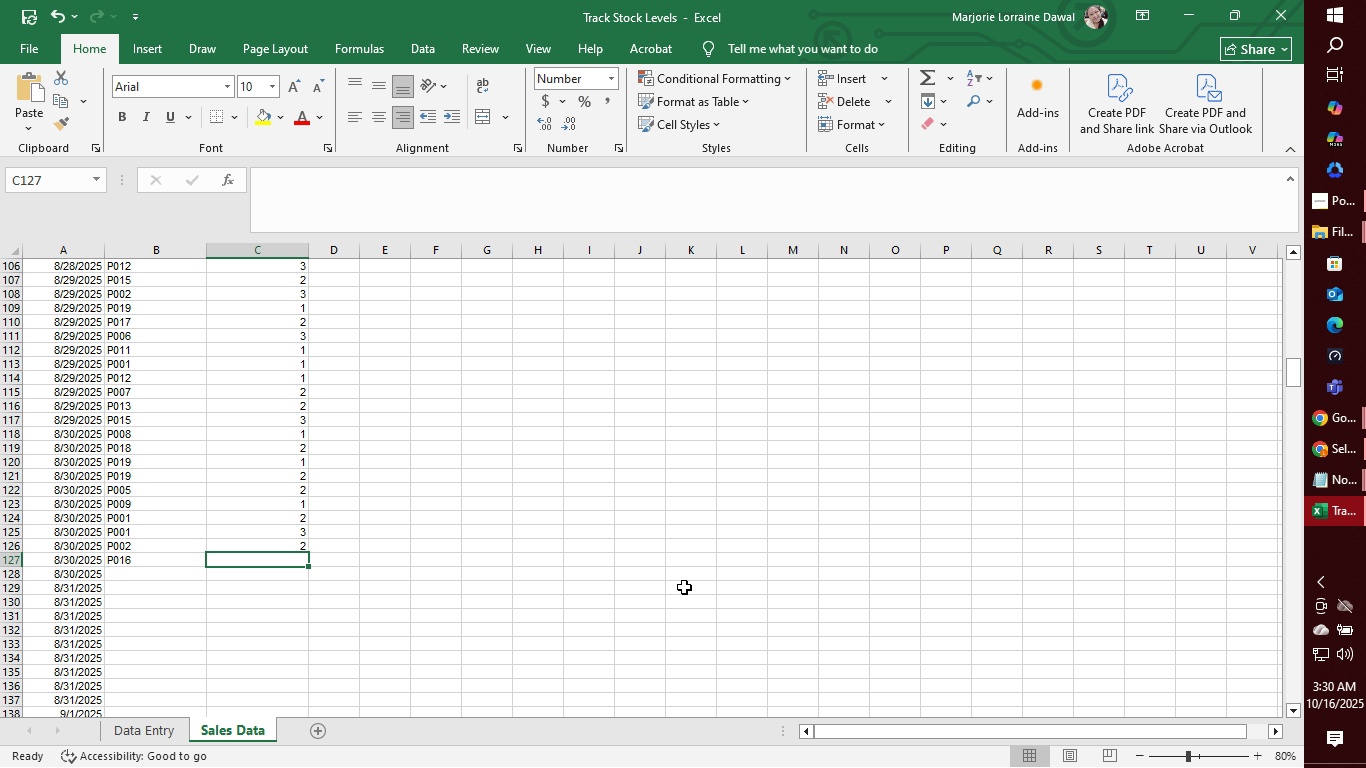 
wait(5.93)
 